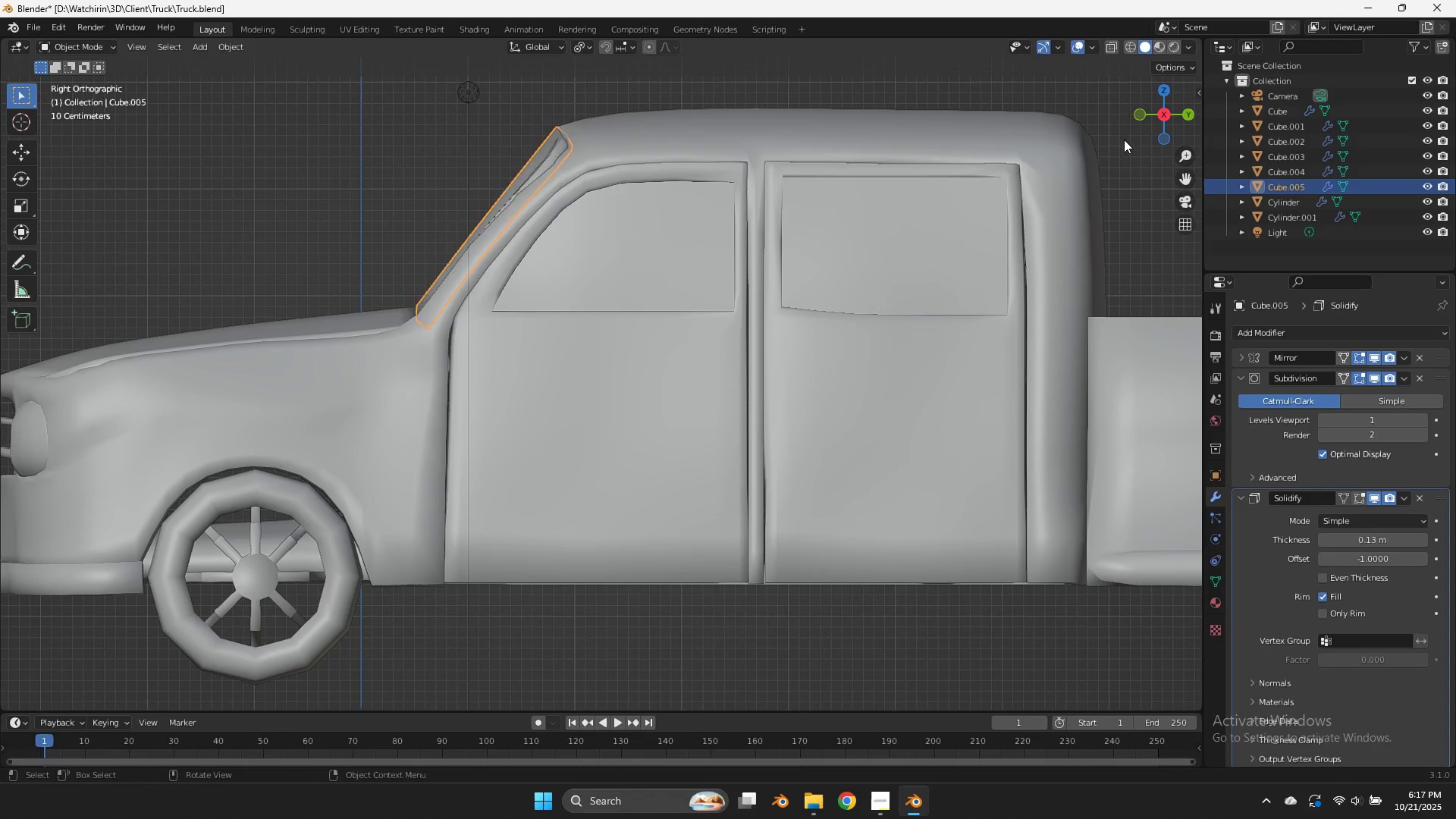 
key(Tab)
type(zg)
 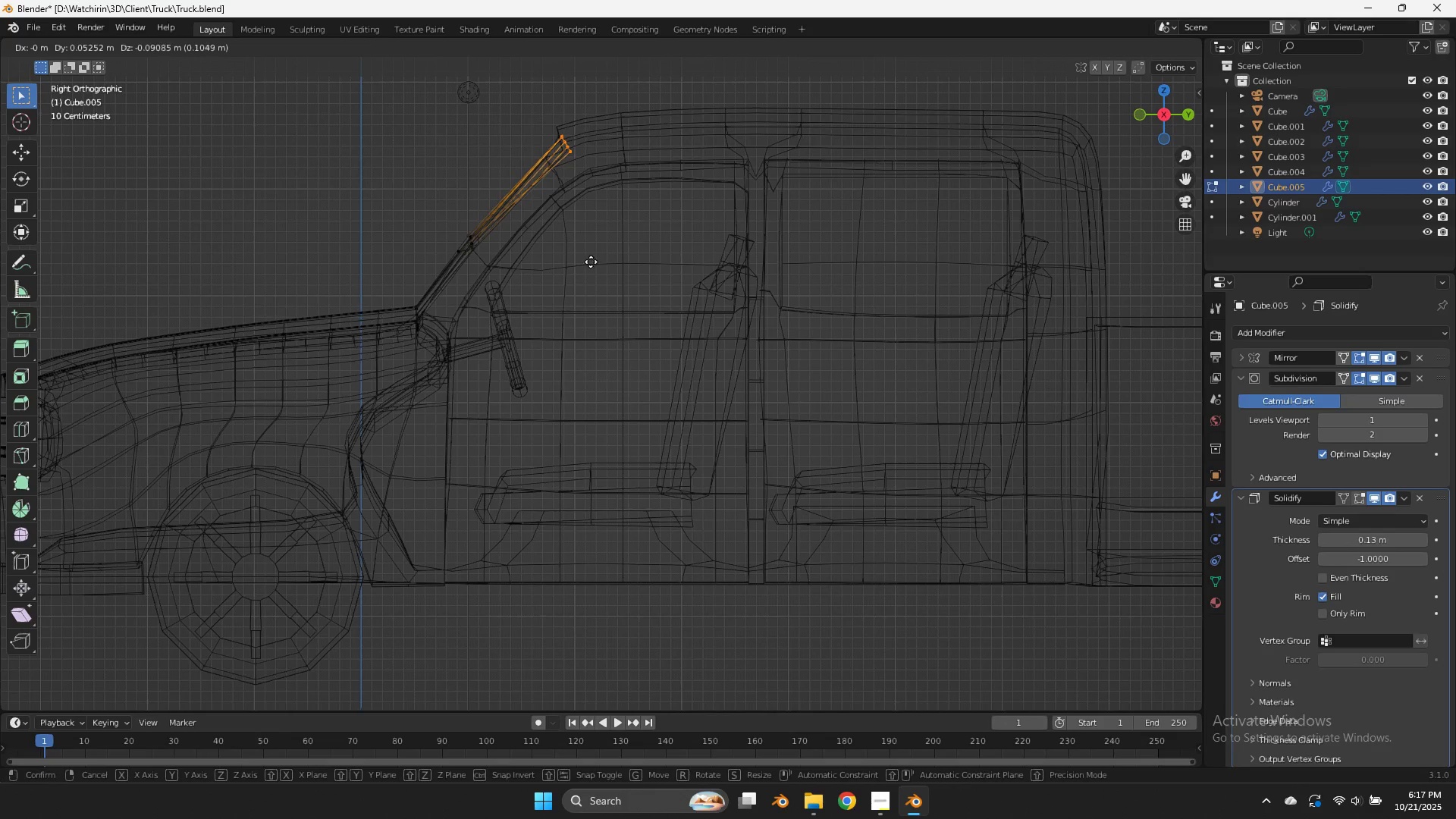 
left_click_drag(start_coordinate=[653, 83], to_coordinate=[535, 168])
 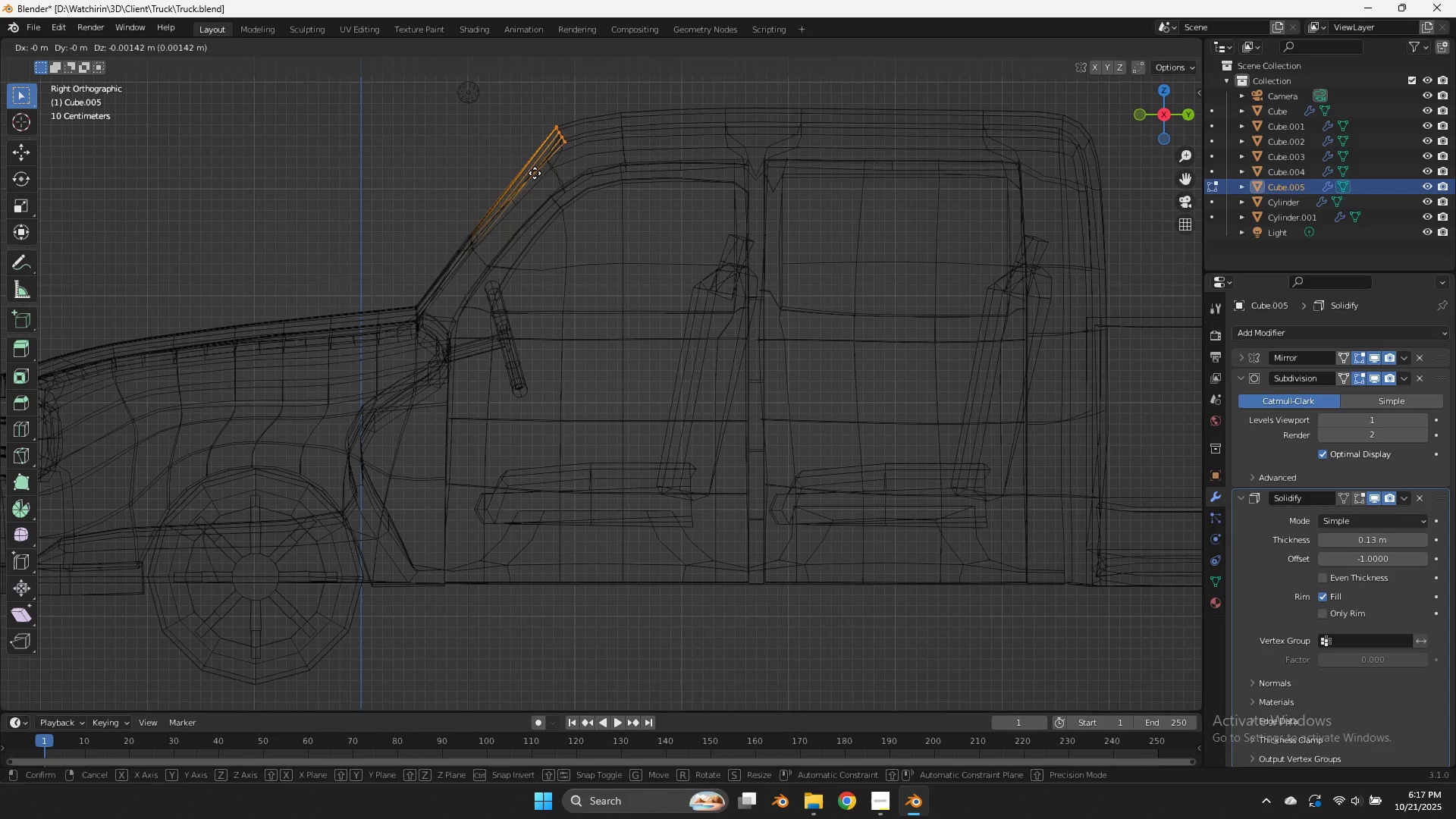 
hold_key(key=ShiftLeft, duration=0.72)
 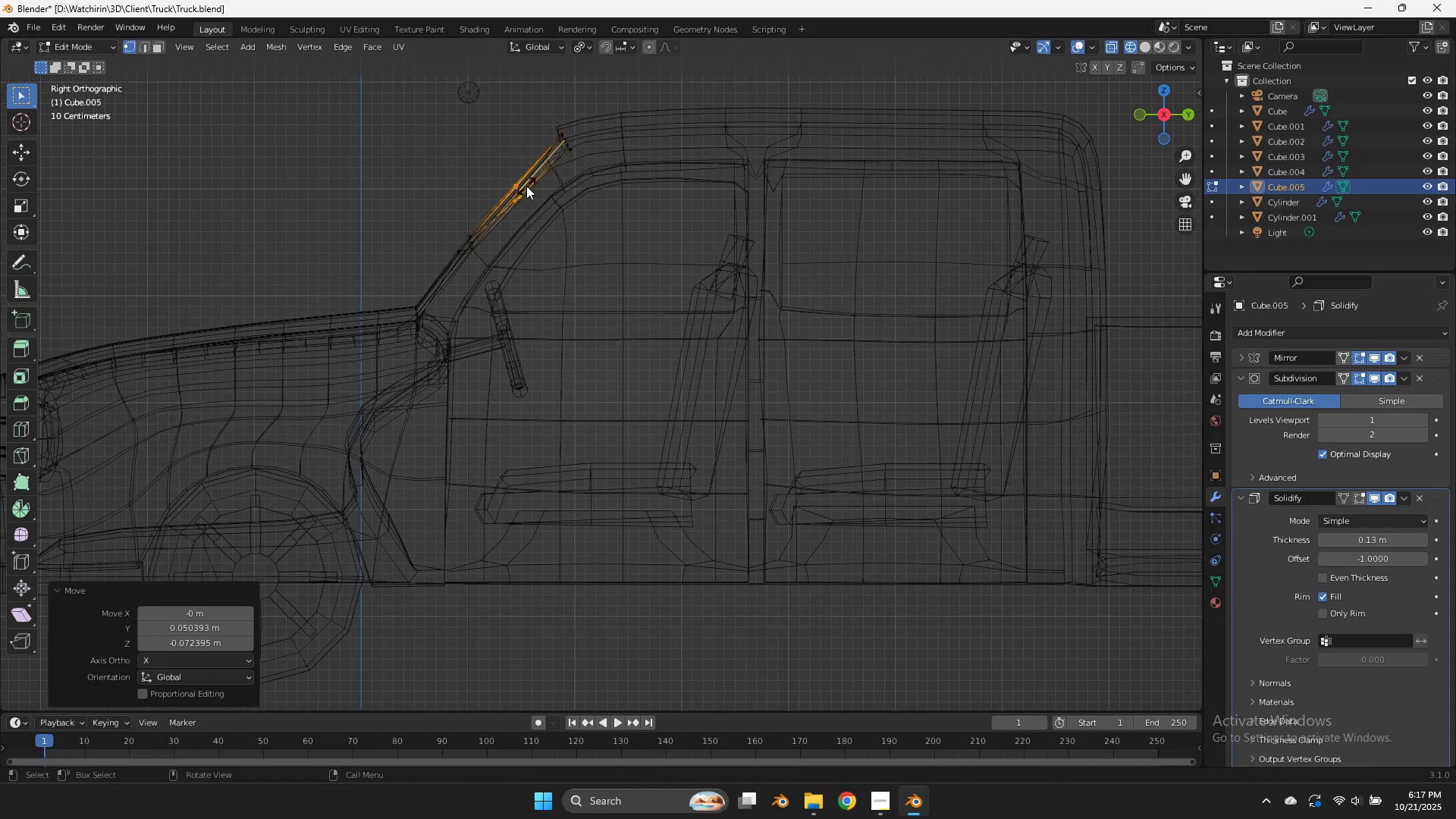 
left_click([588, 245])
 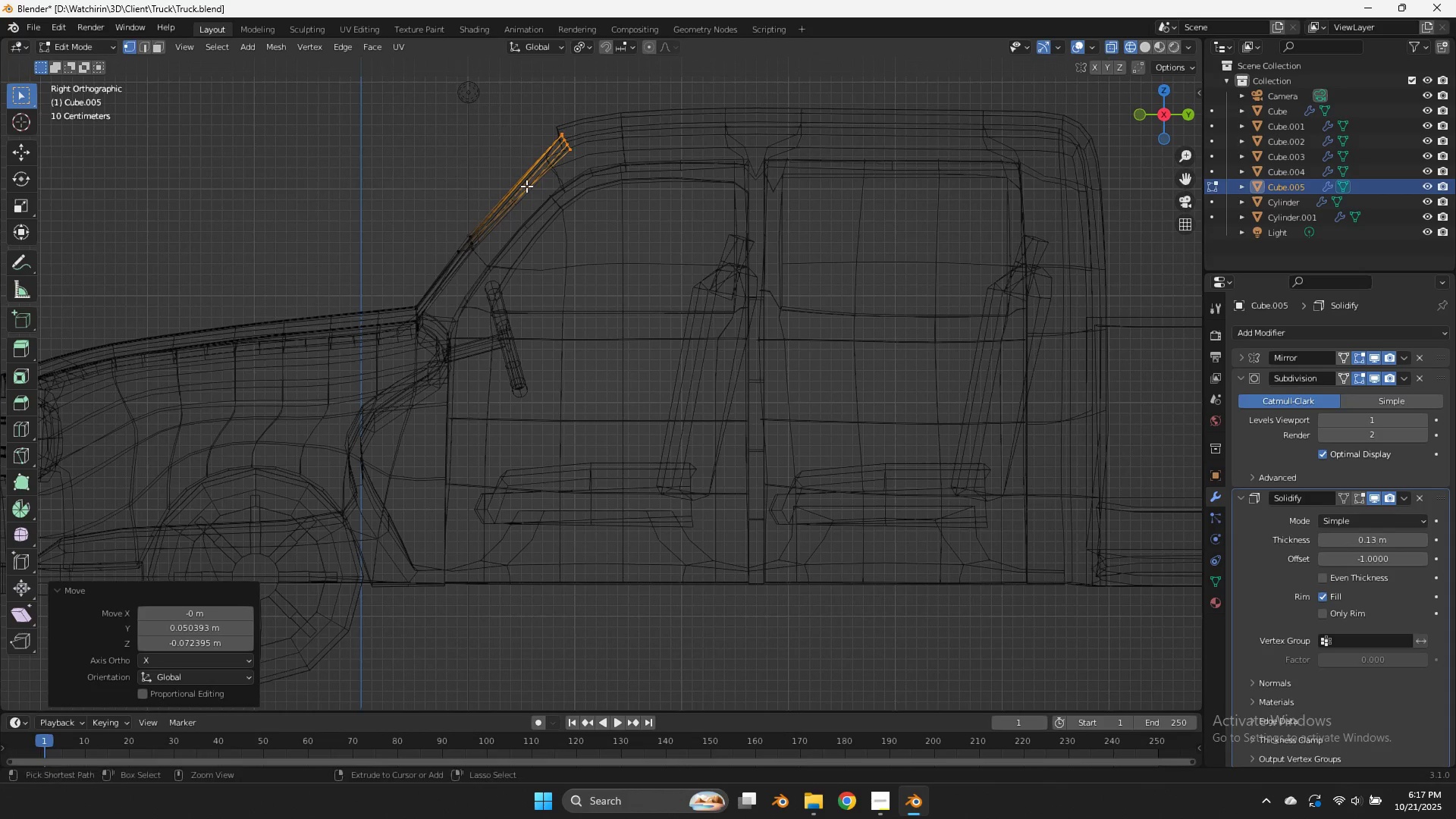 
key(Control+ControlLeft)
 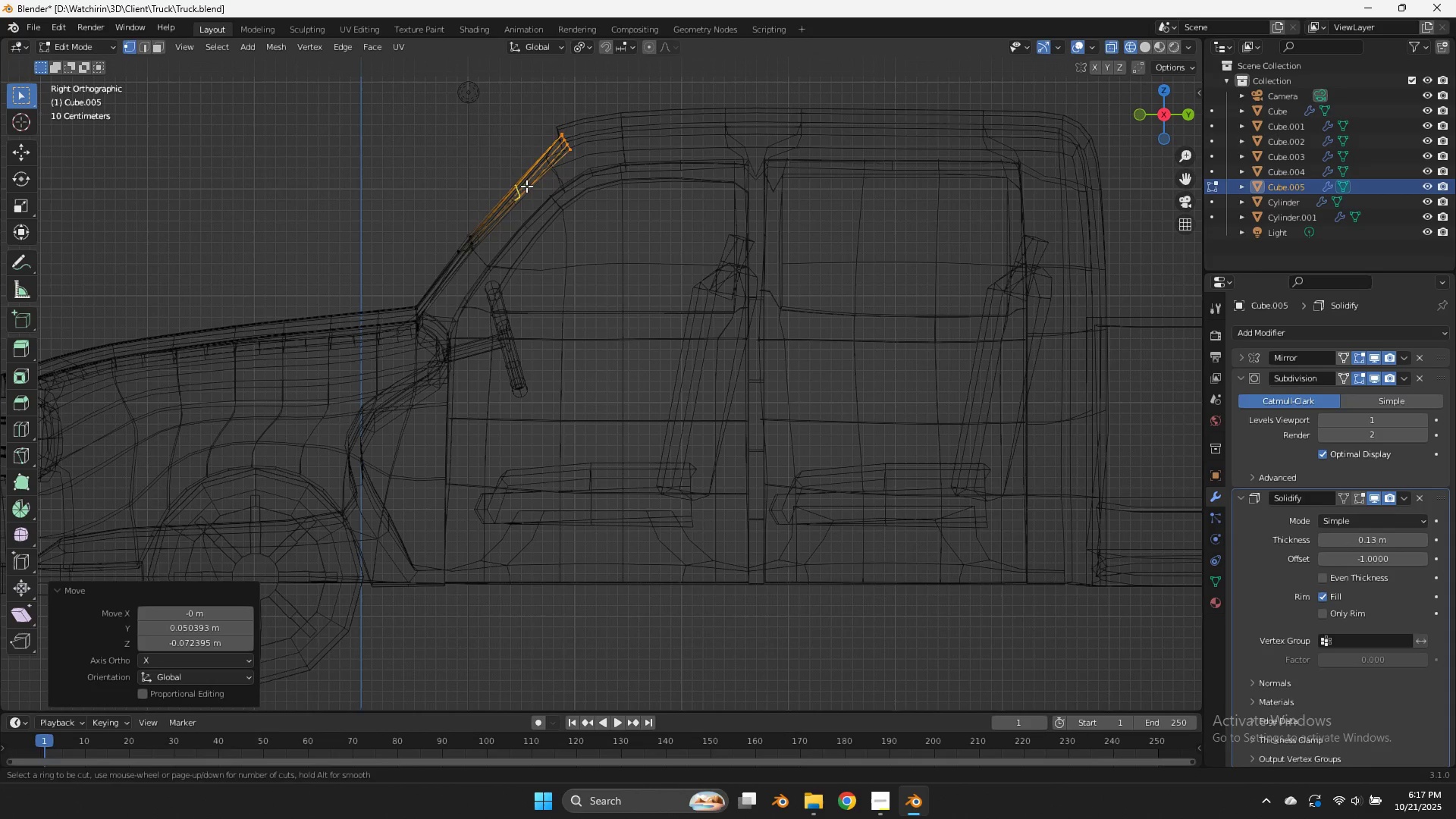 
key(Control+R)
 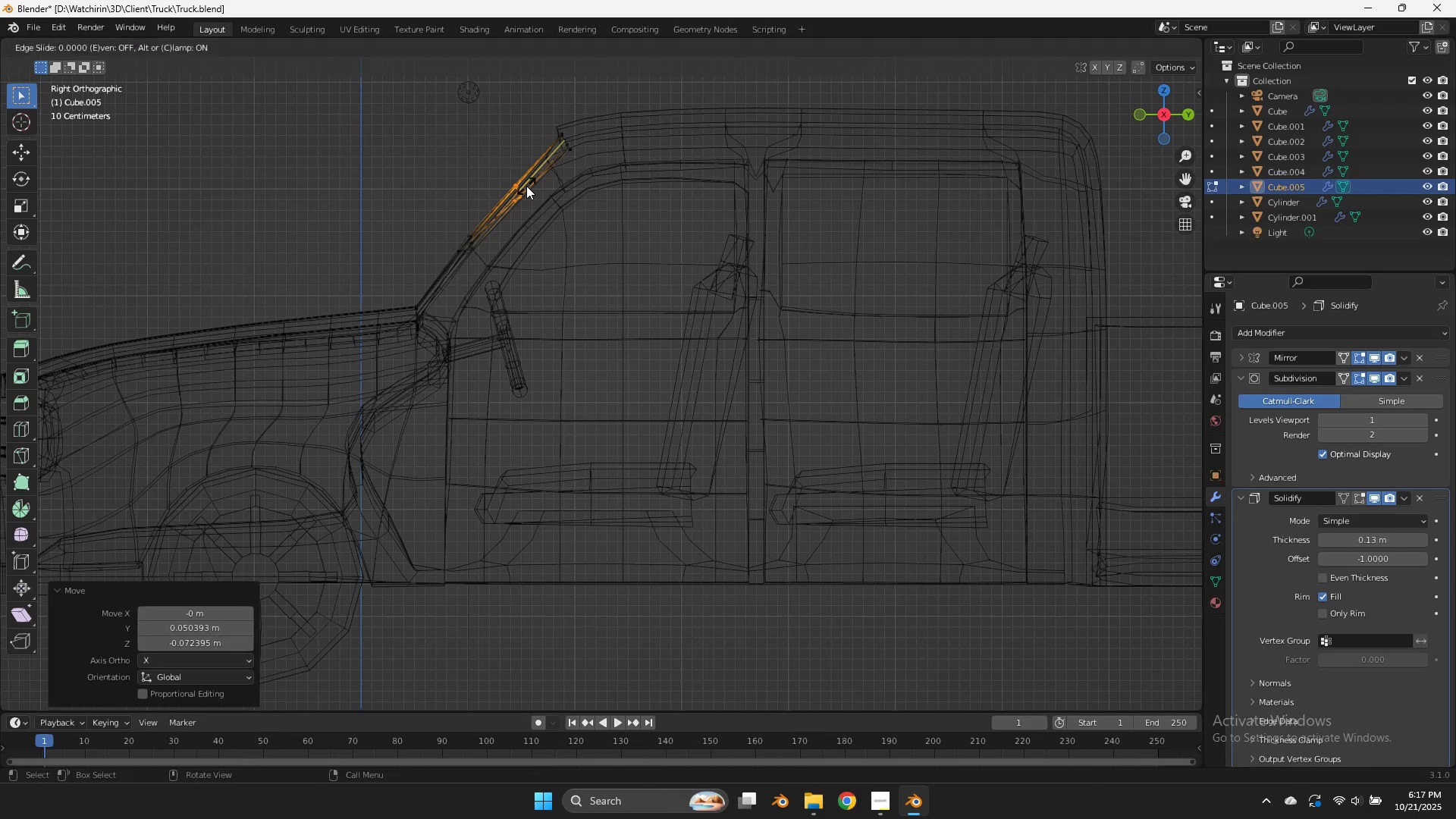 
left_click([526, 186])
 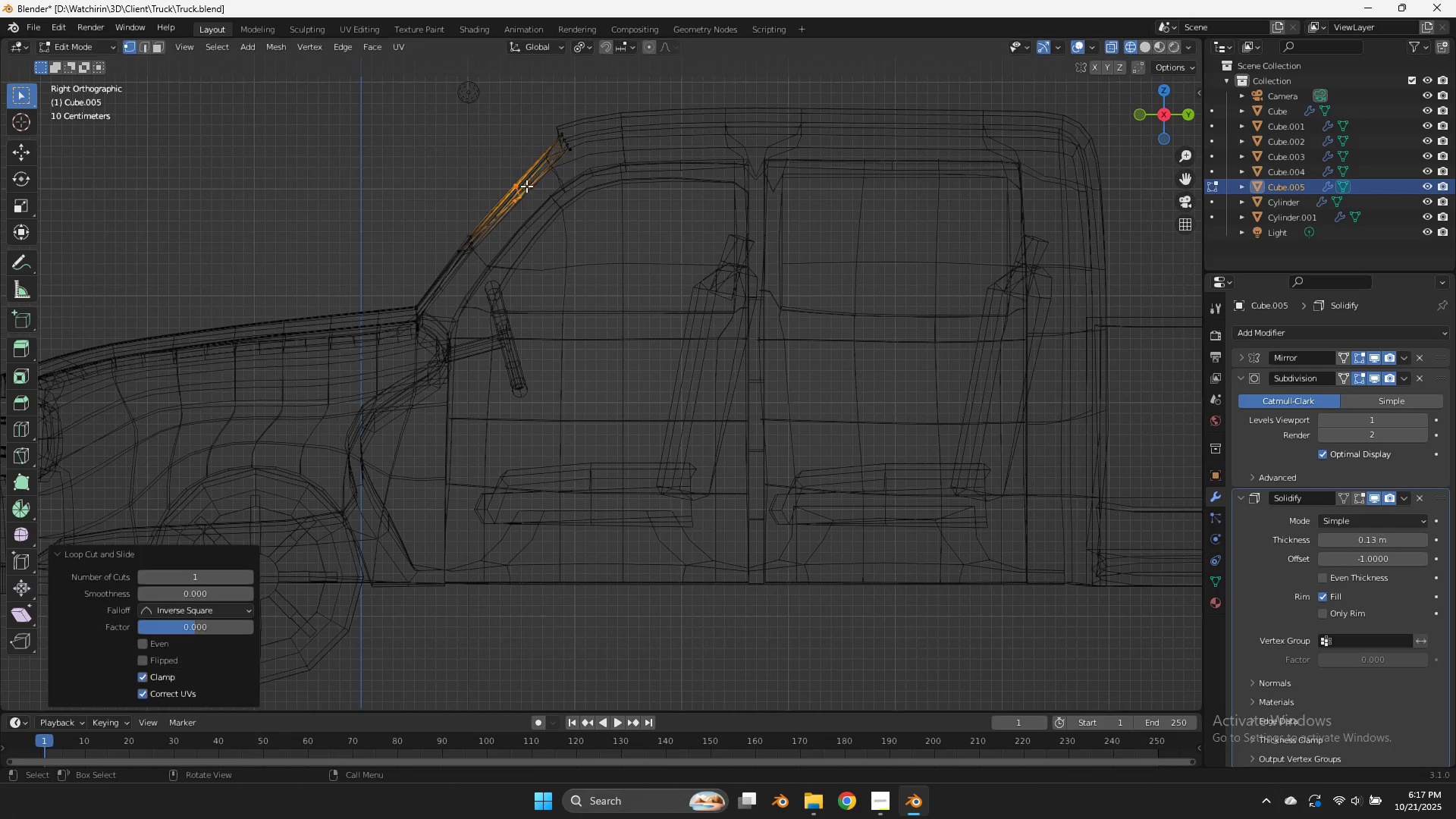 
right_click([526, 186])
 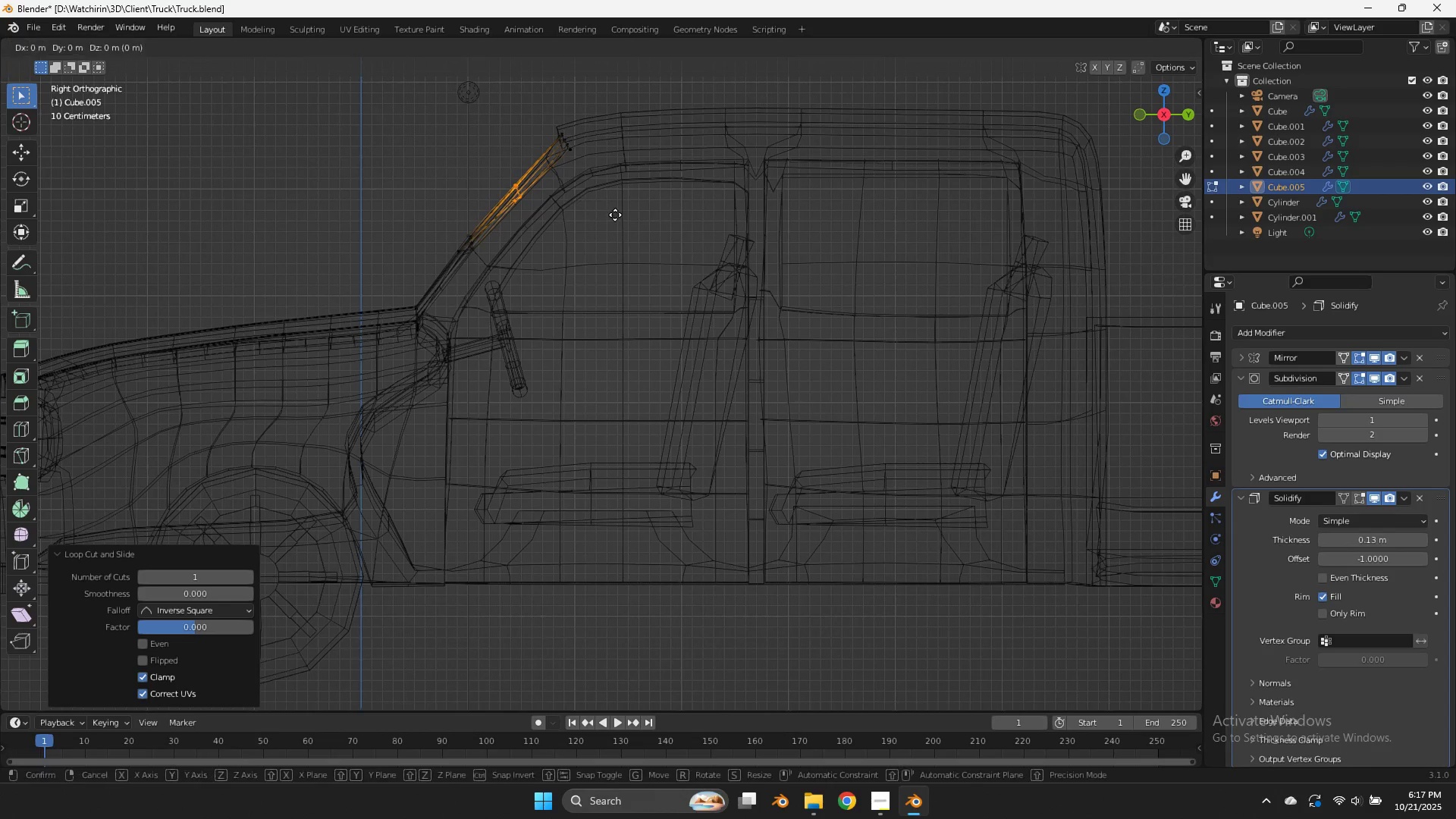 
key(G)
 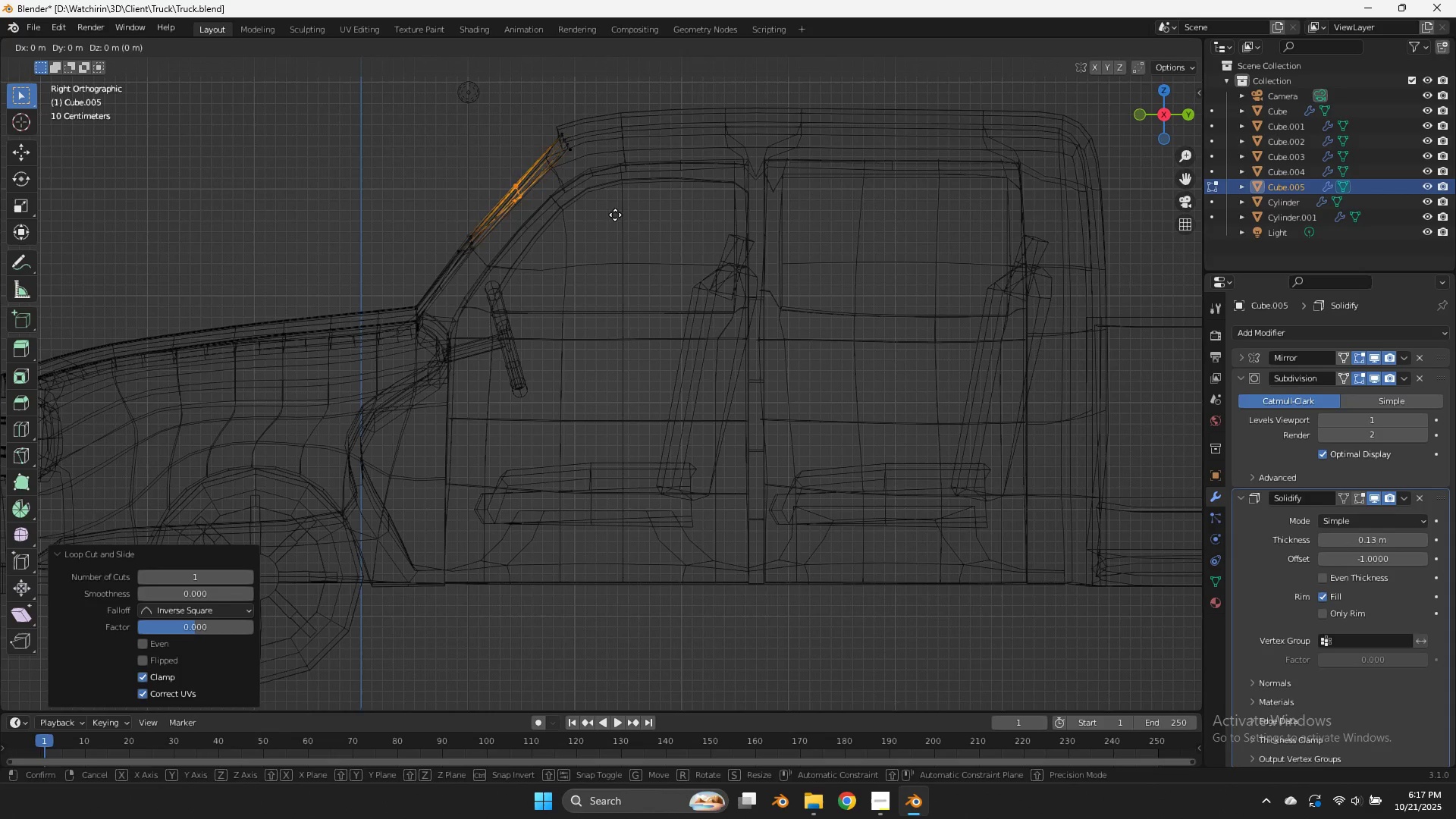 
hold_key(key=ShiftLeft, duration=0.6)
left_click([563, 171])
 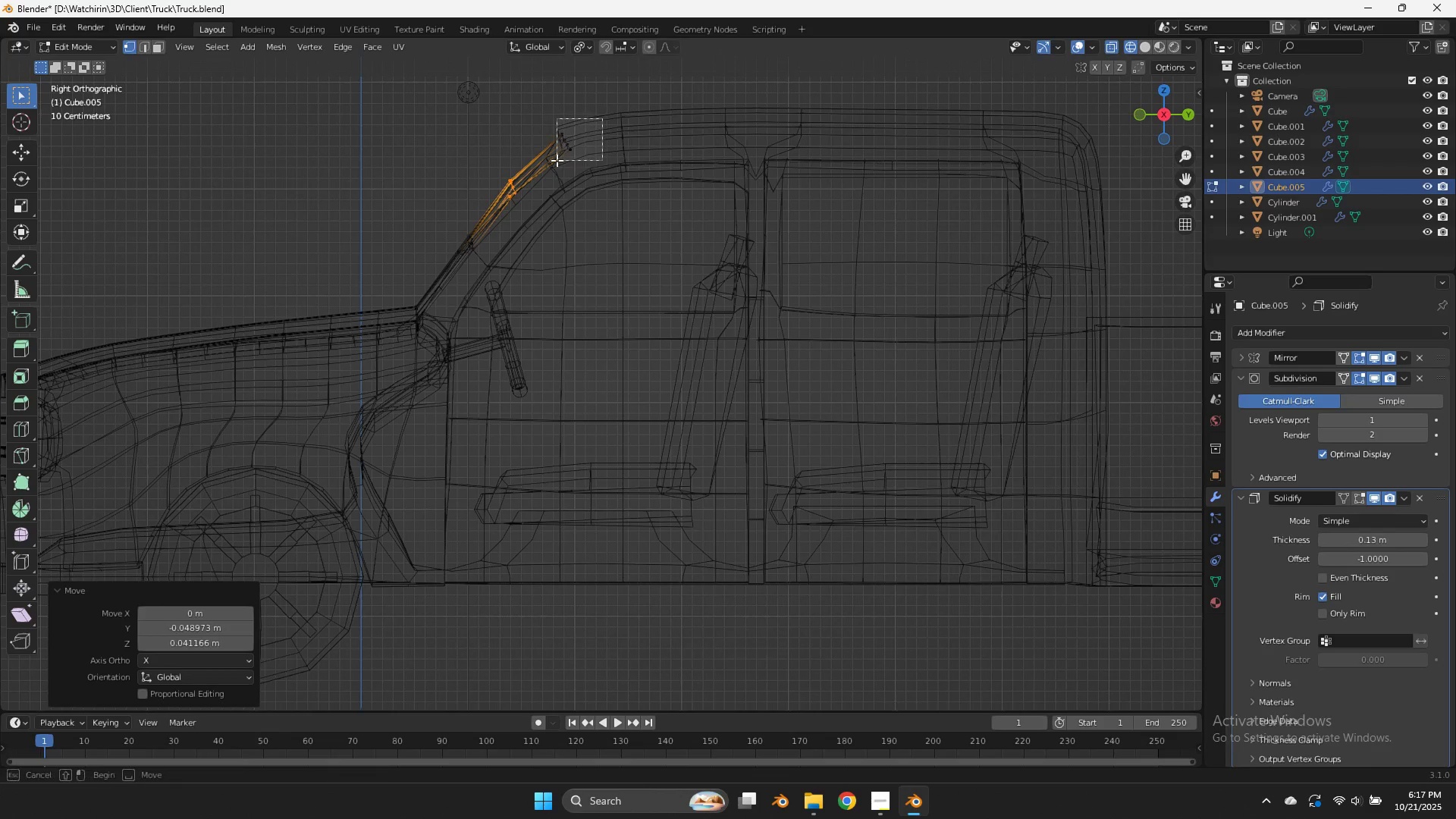 
left_click_drag(start_coordinate=[602, 118], to_coordinate=[544, 175])
 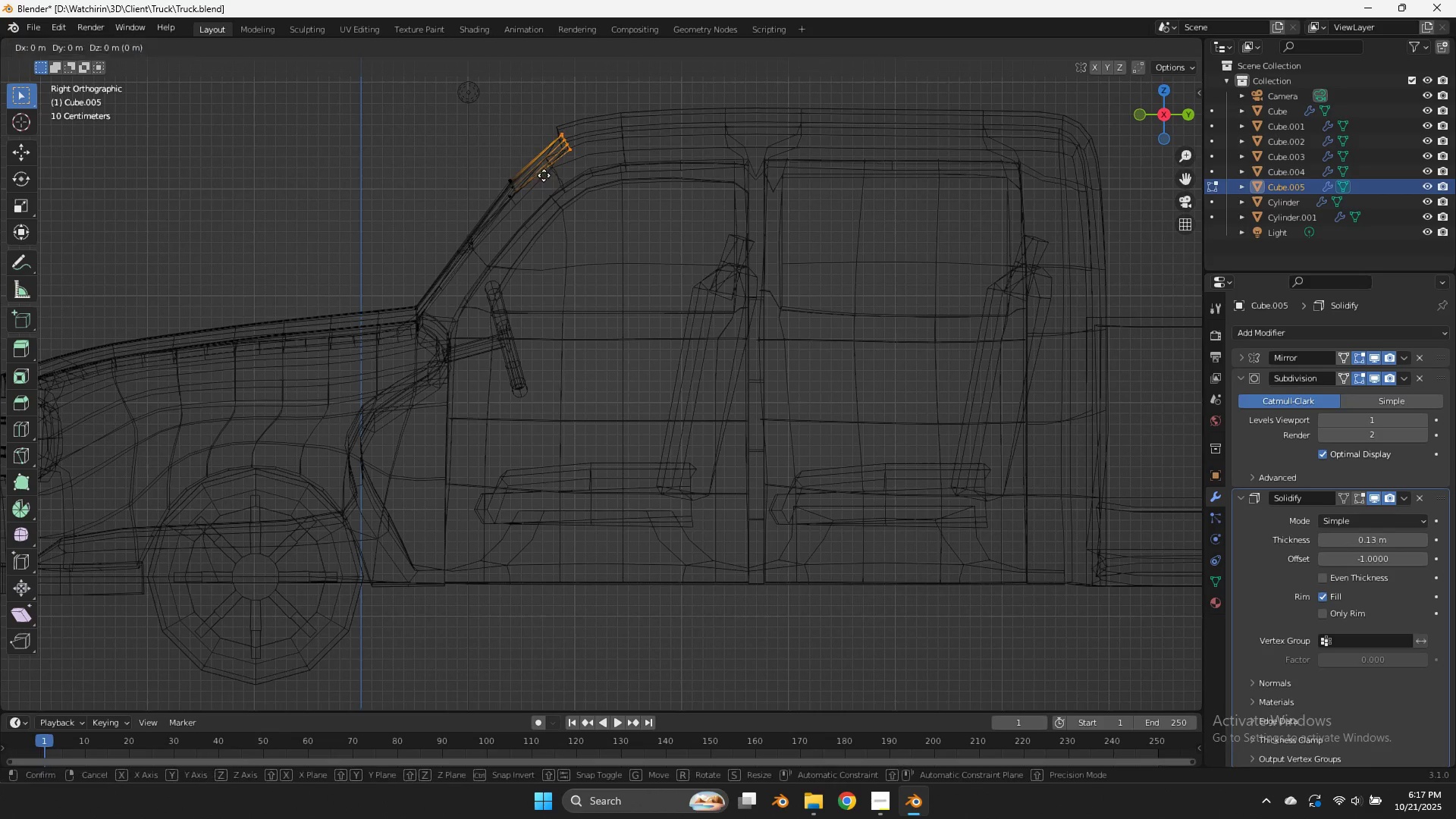 
key(G)
 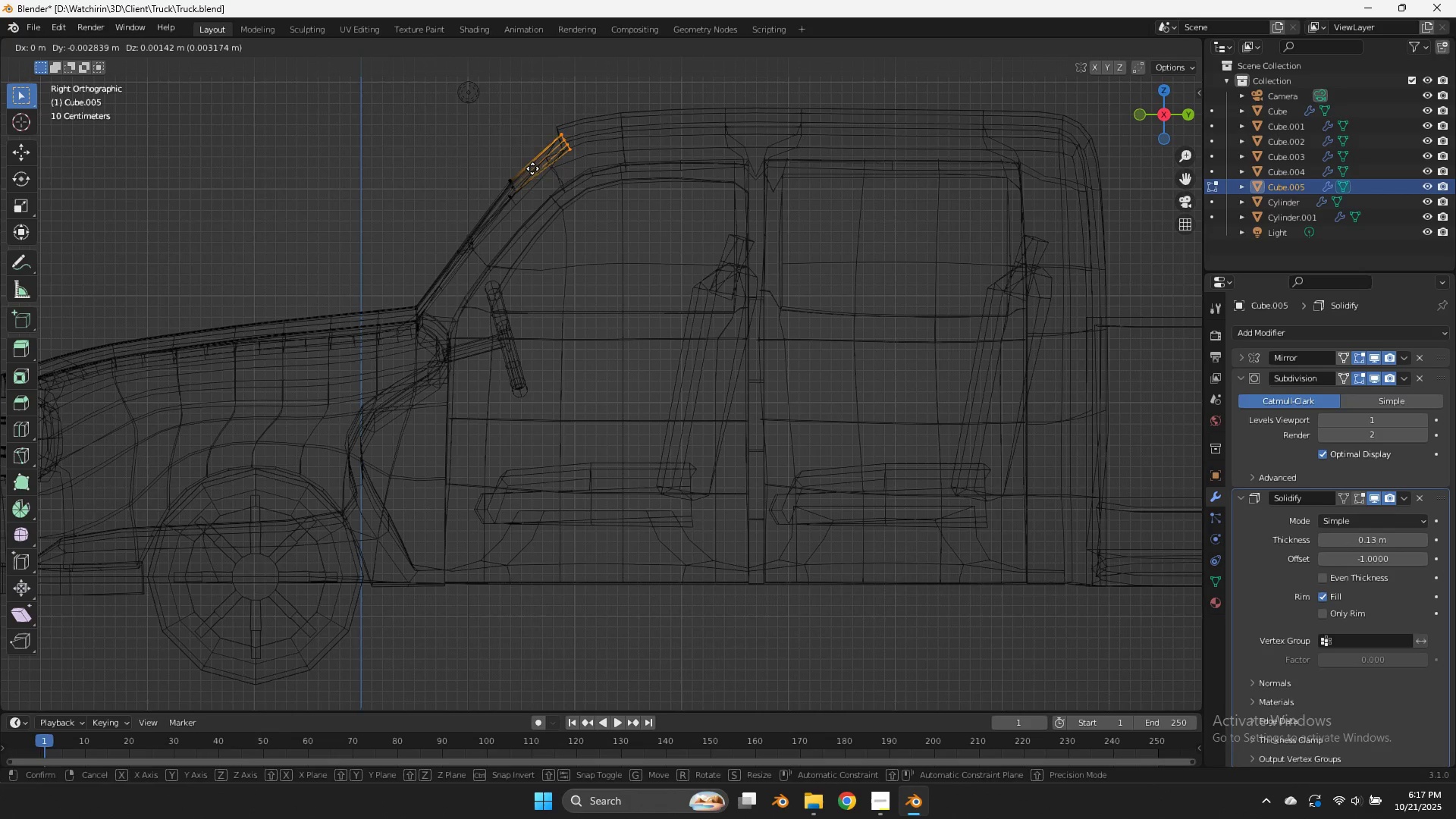 
hold_key(key=ShiftLeft, duration=0.72)
 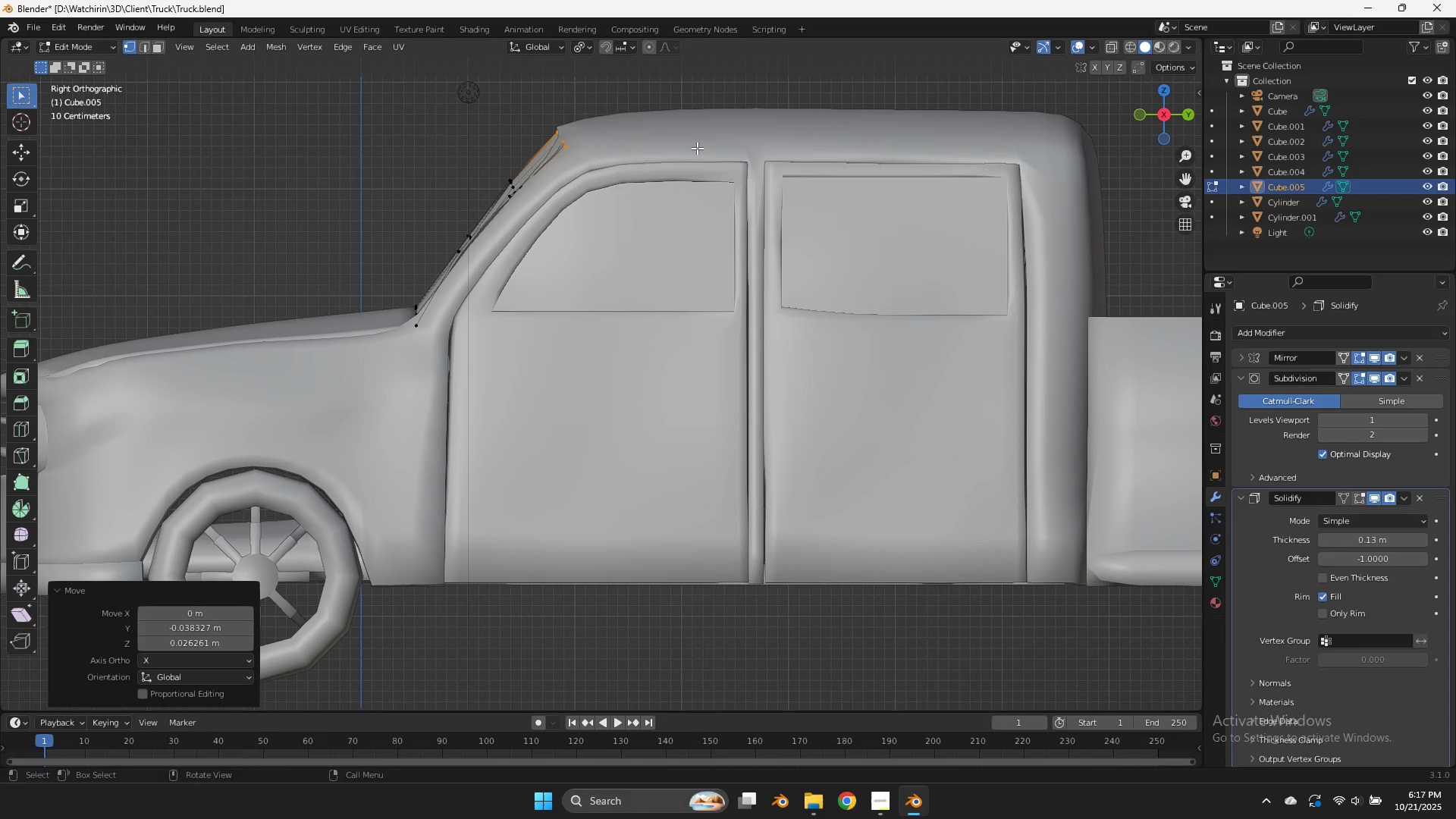 
left_click([503, 147])
 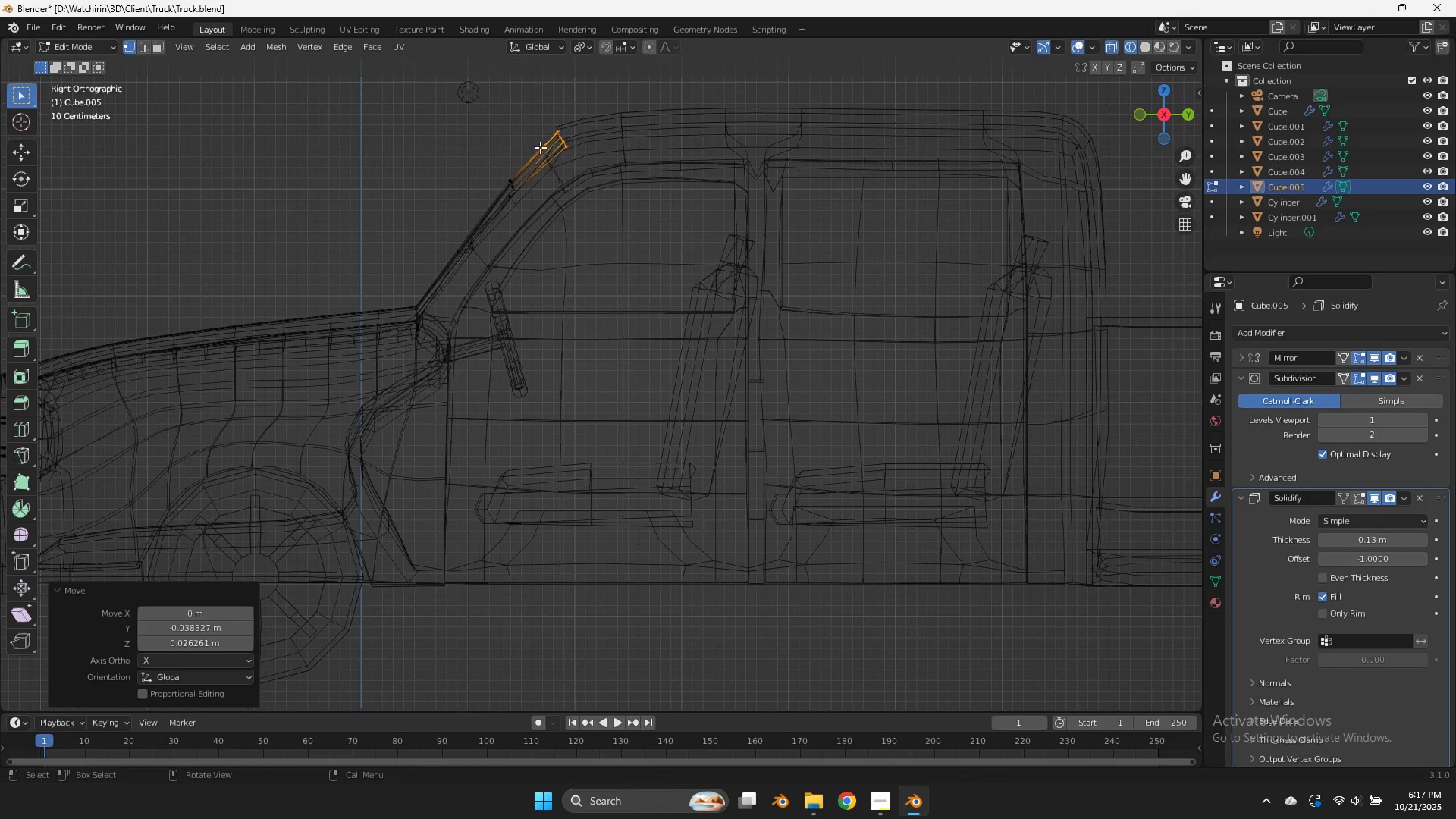 
key(Z)
 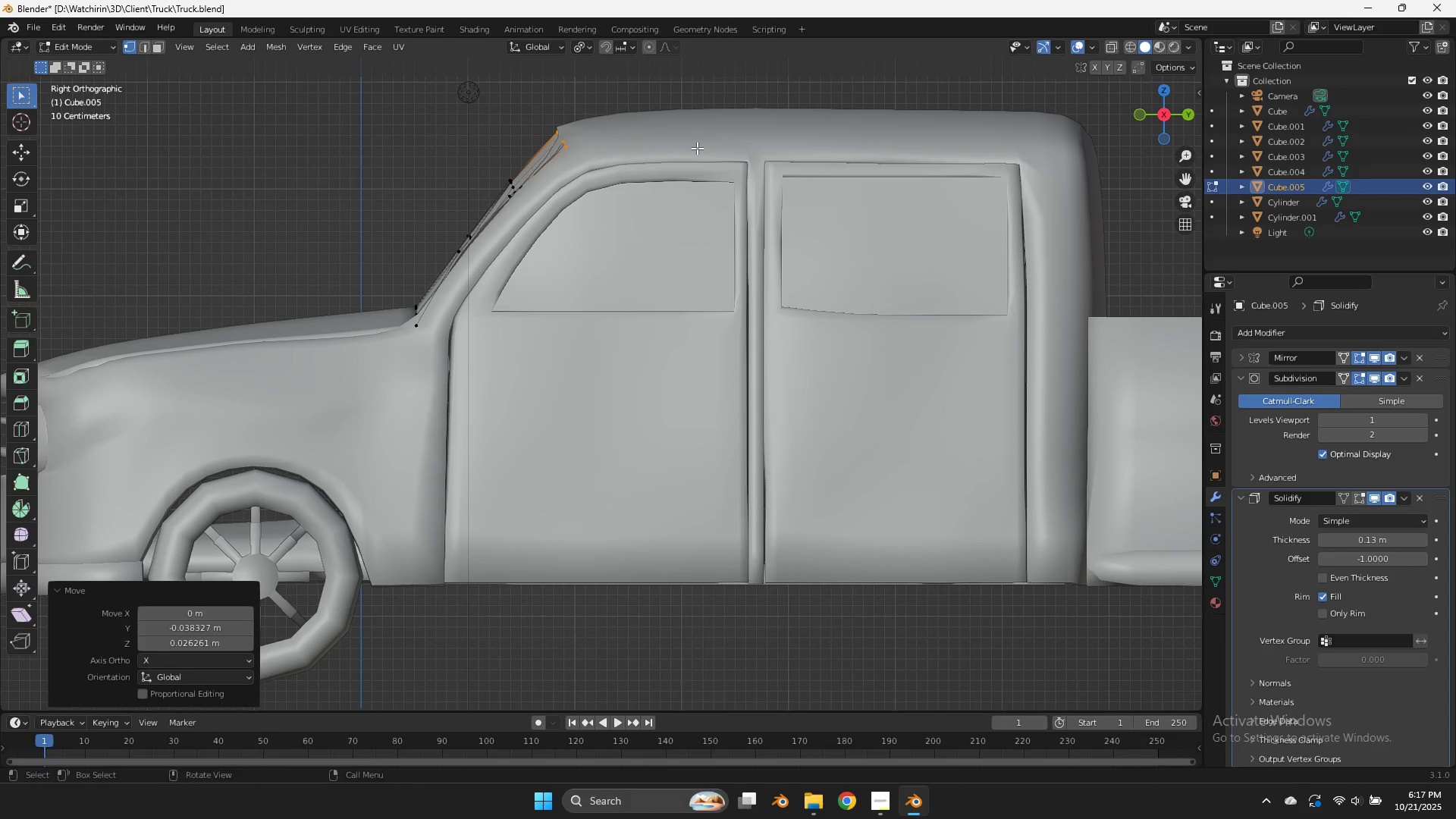 
key(Tab)
 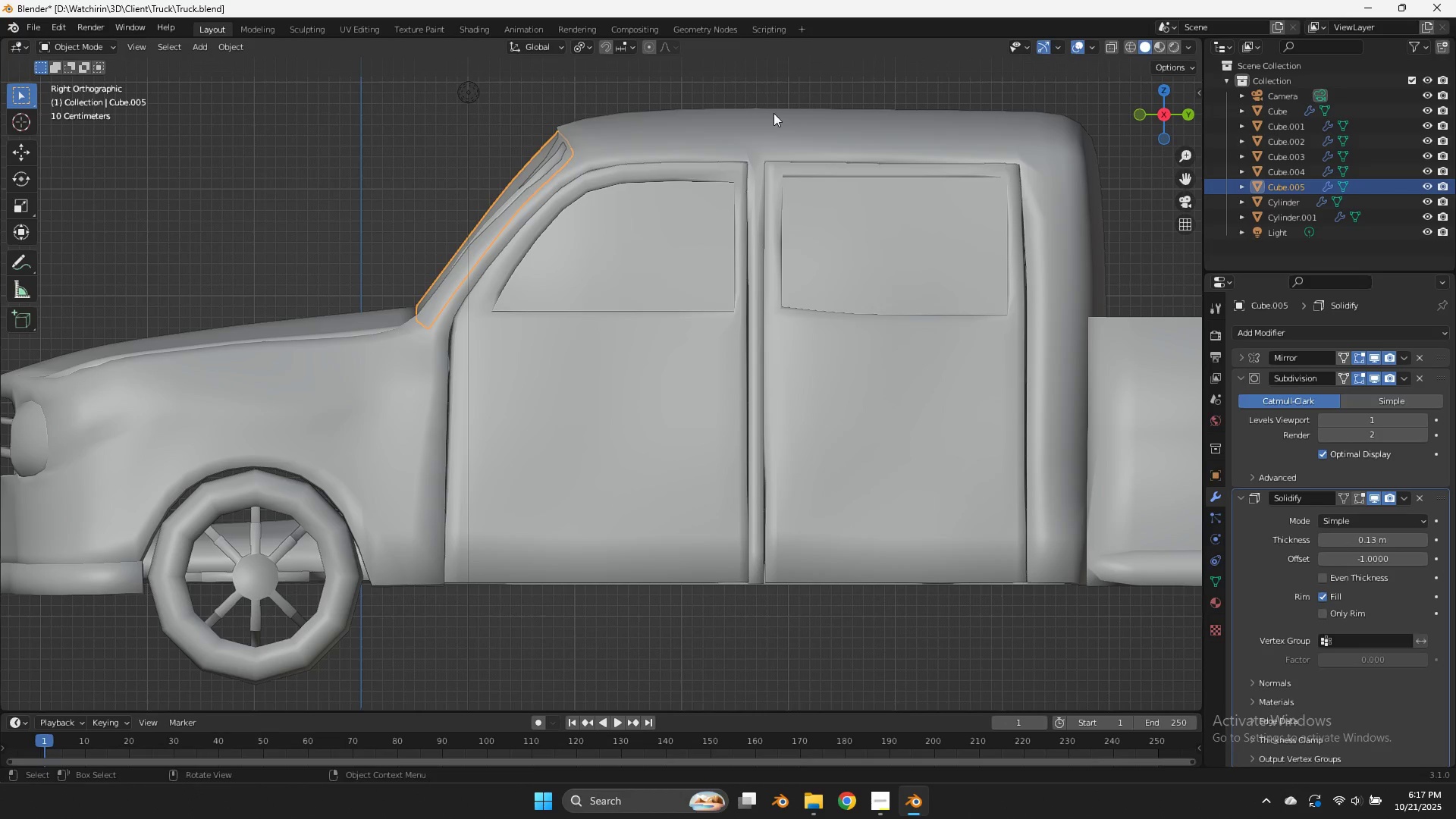 
key(Tab)
 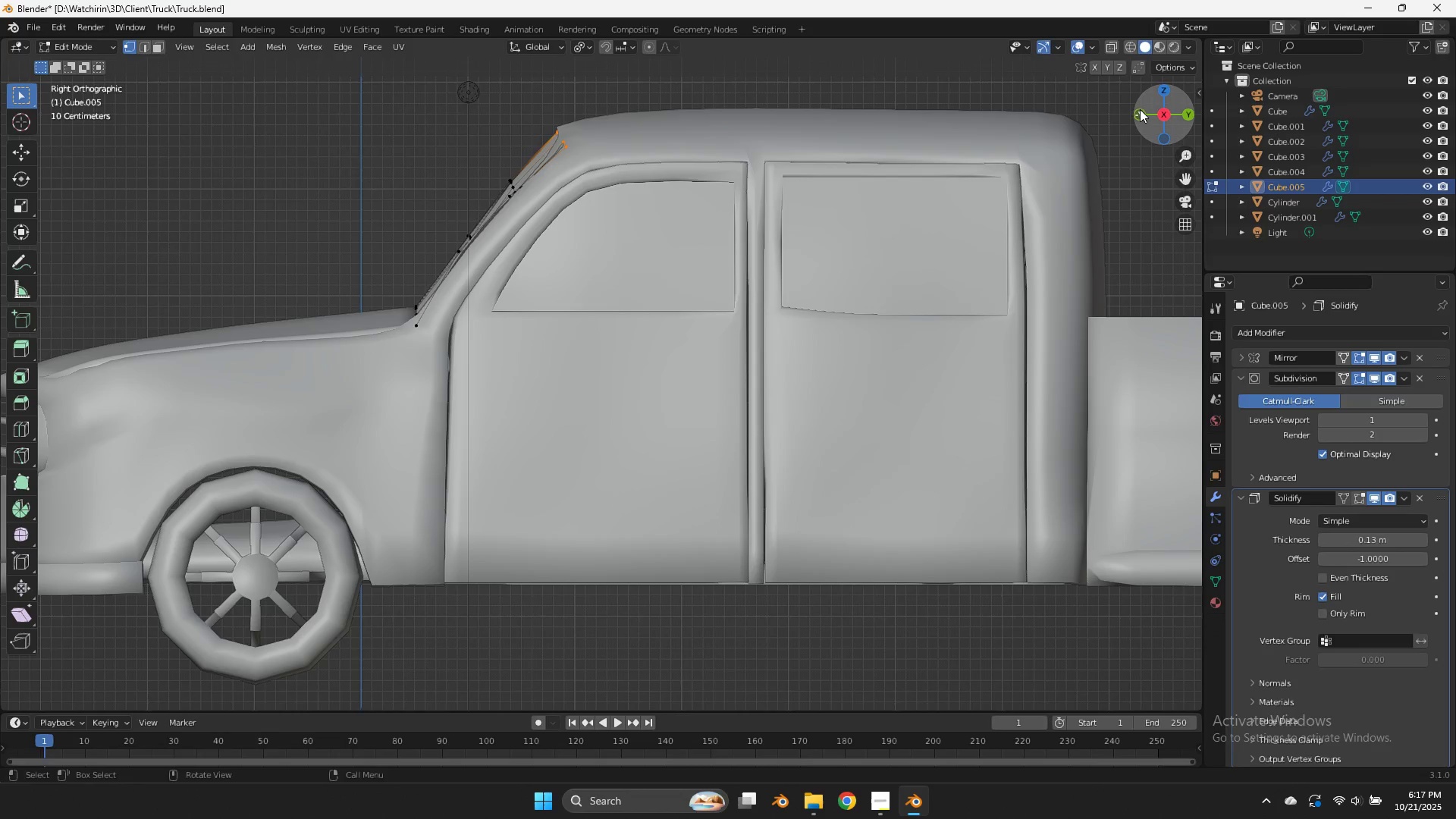 
left_click([1143, 113])
 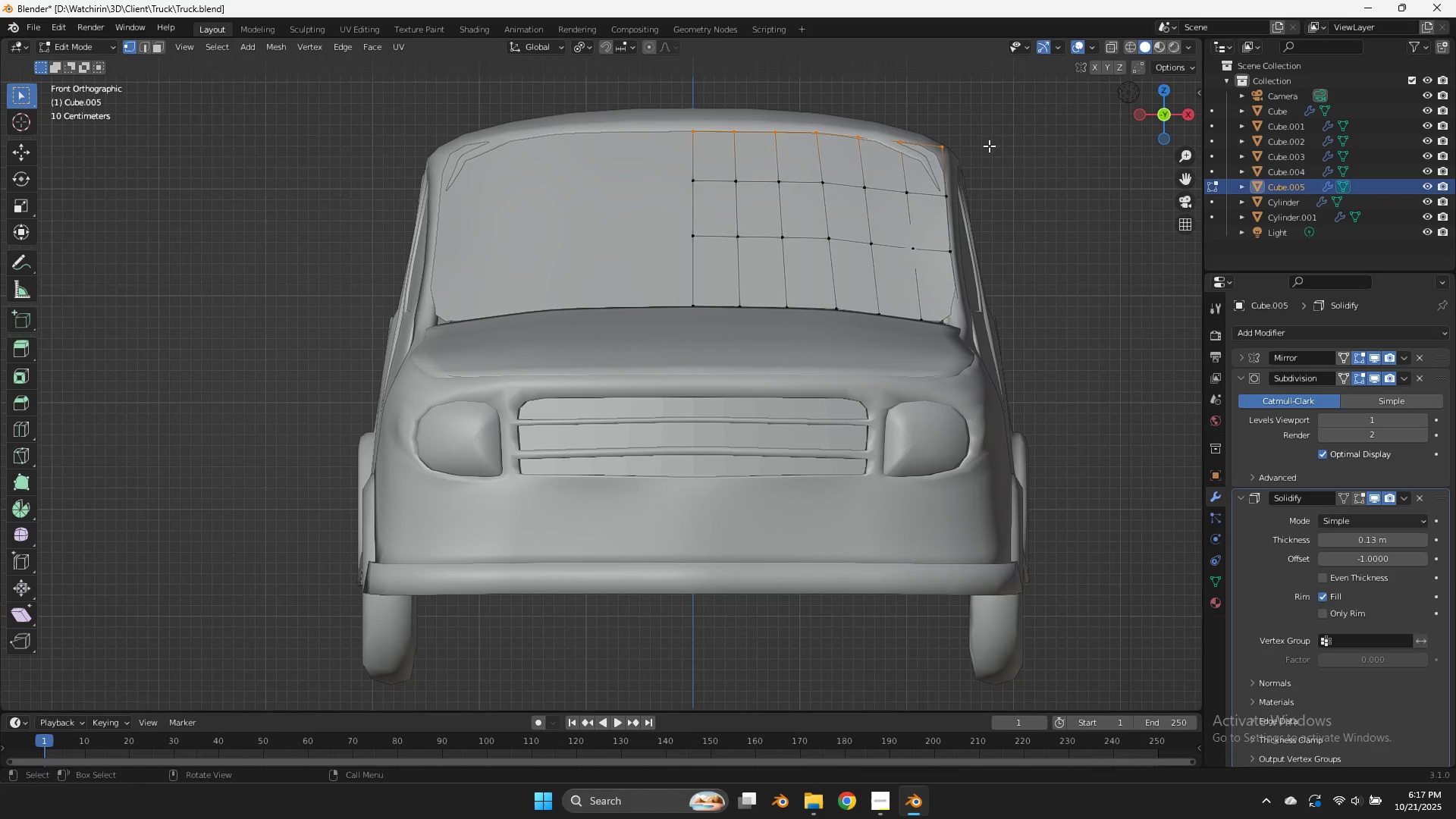 
left_click_drag(start_coordinate=[978, 137], to_coordinate=[918, 174])
 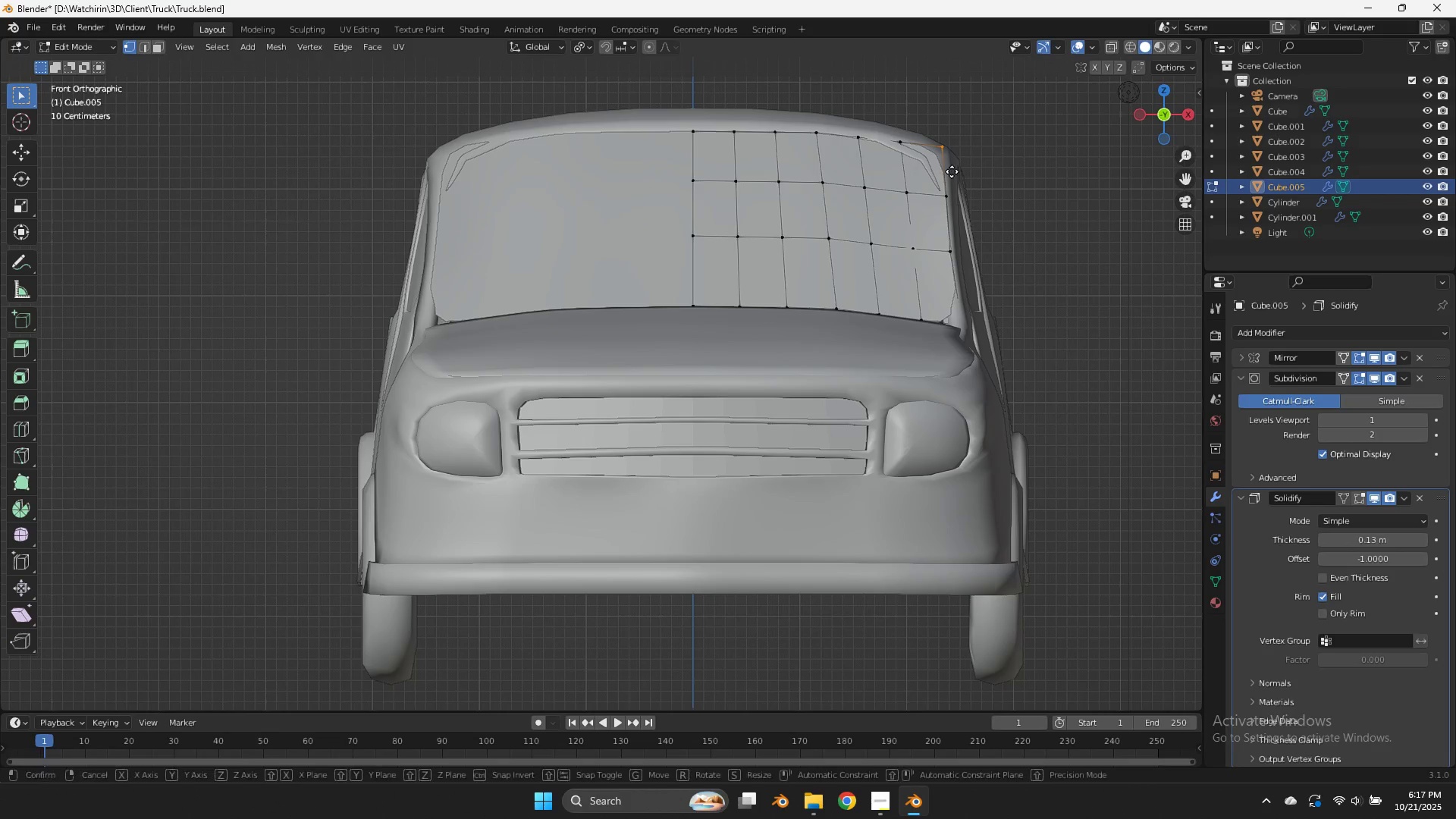 
key(G)
 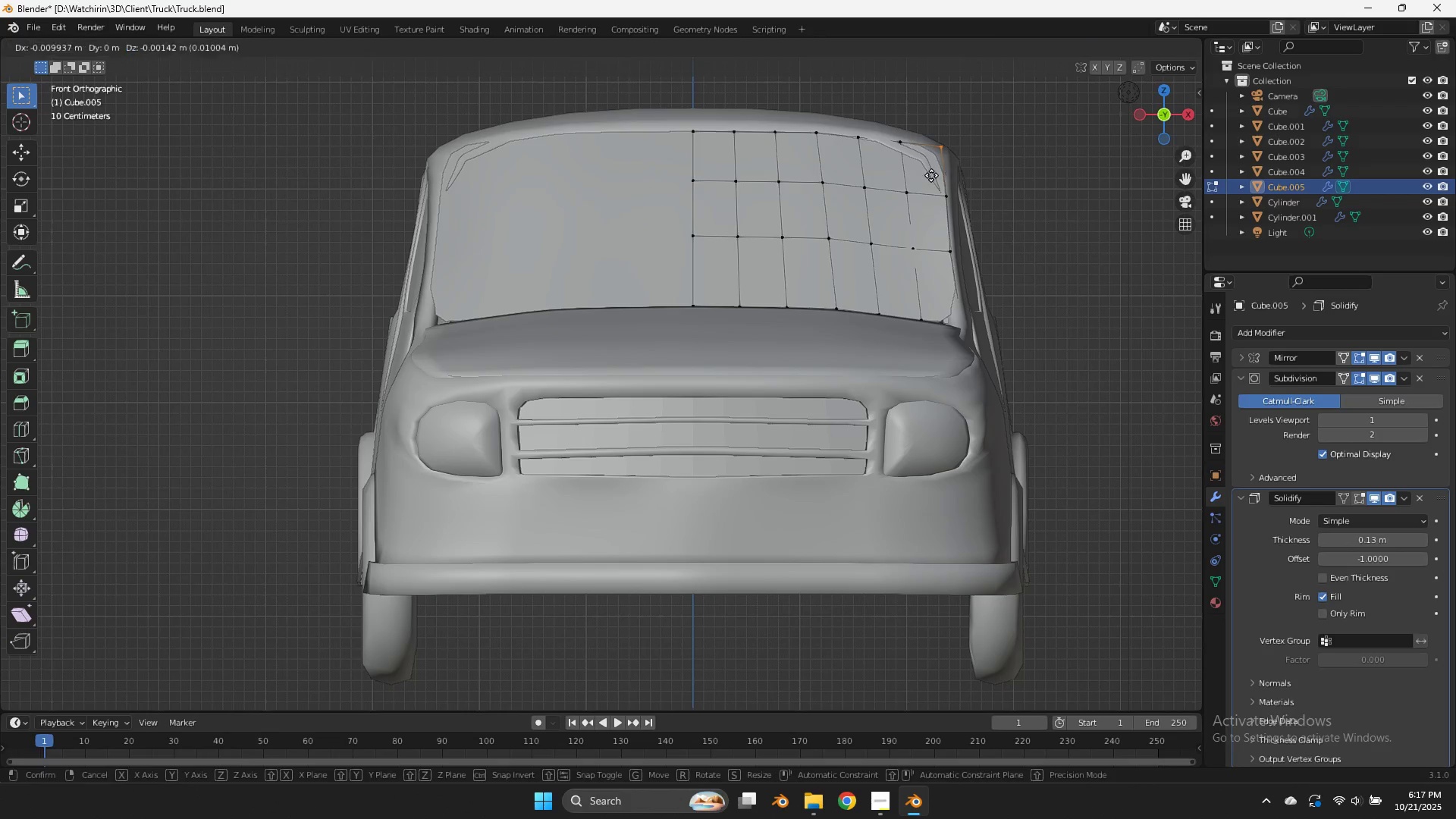 
hold_key(key=ShiftLeft, duration=1.18)
left_click([795, 214])
 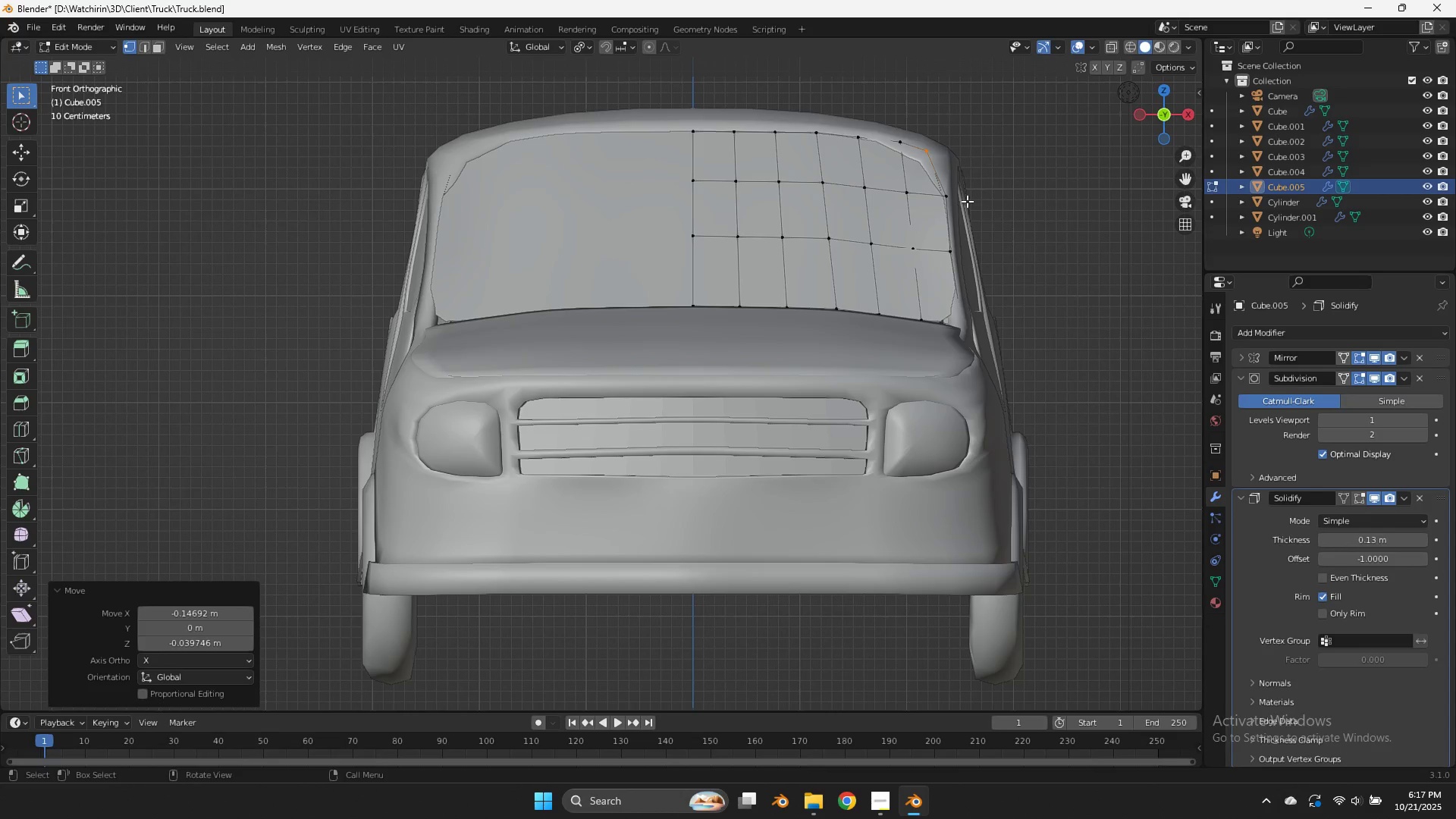 
left_click_drag(start_coordinate=[959, 186], to_coordinate=[921, 216])
 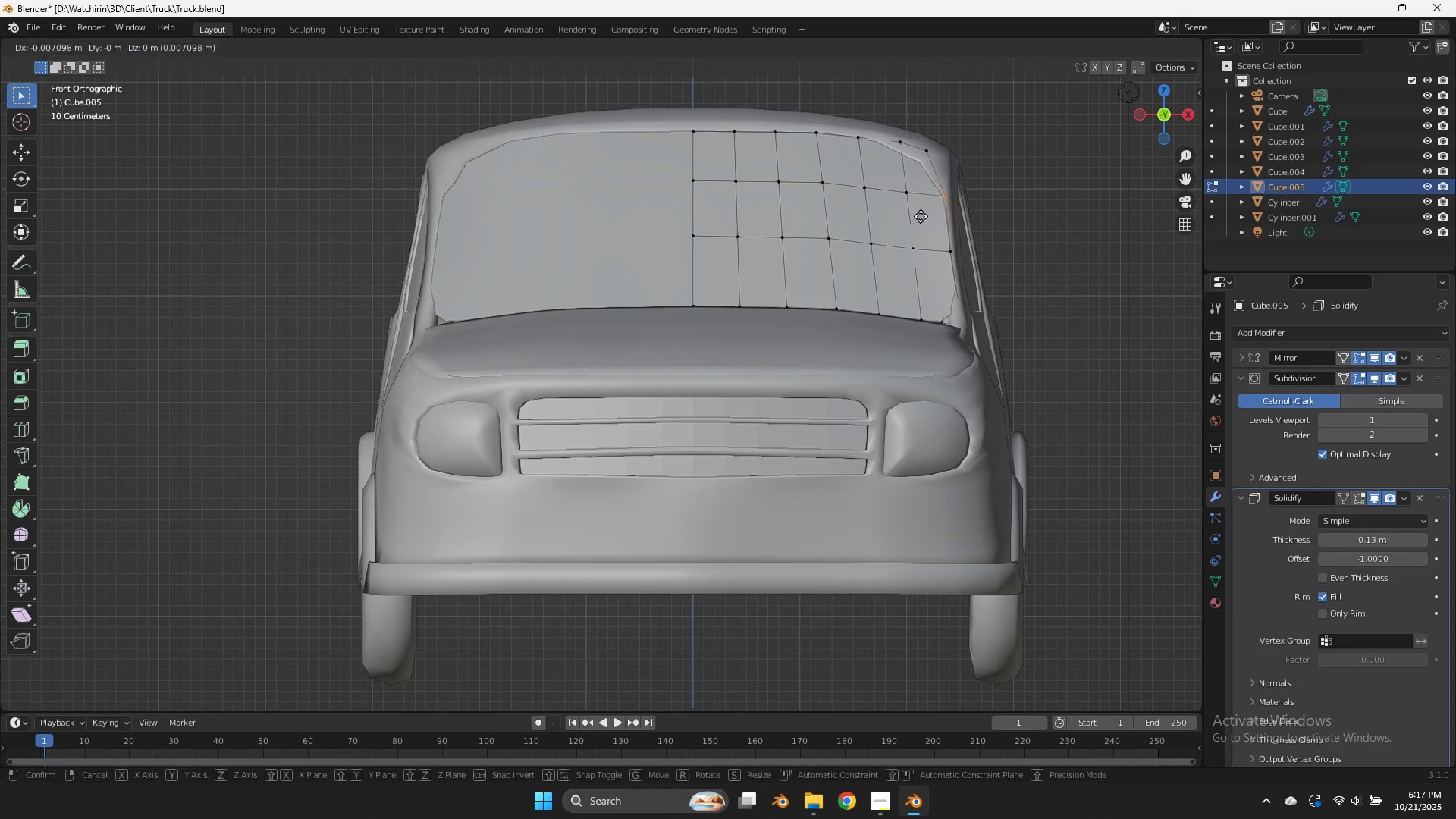 
key(G)
 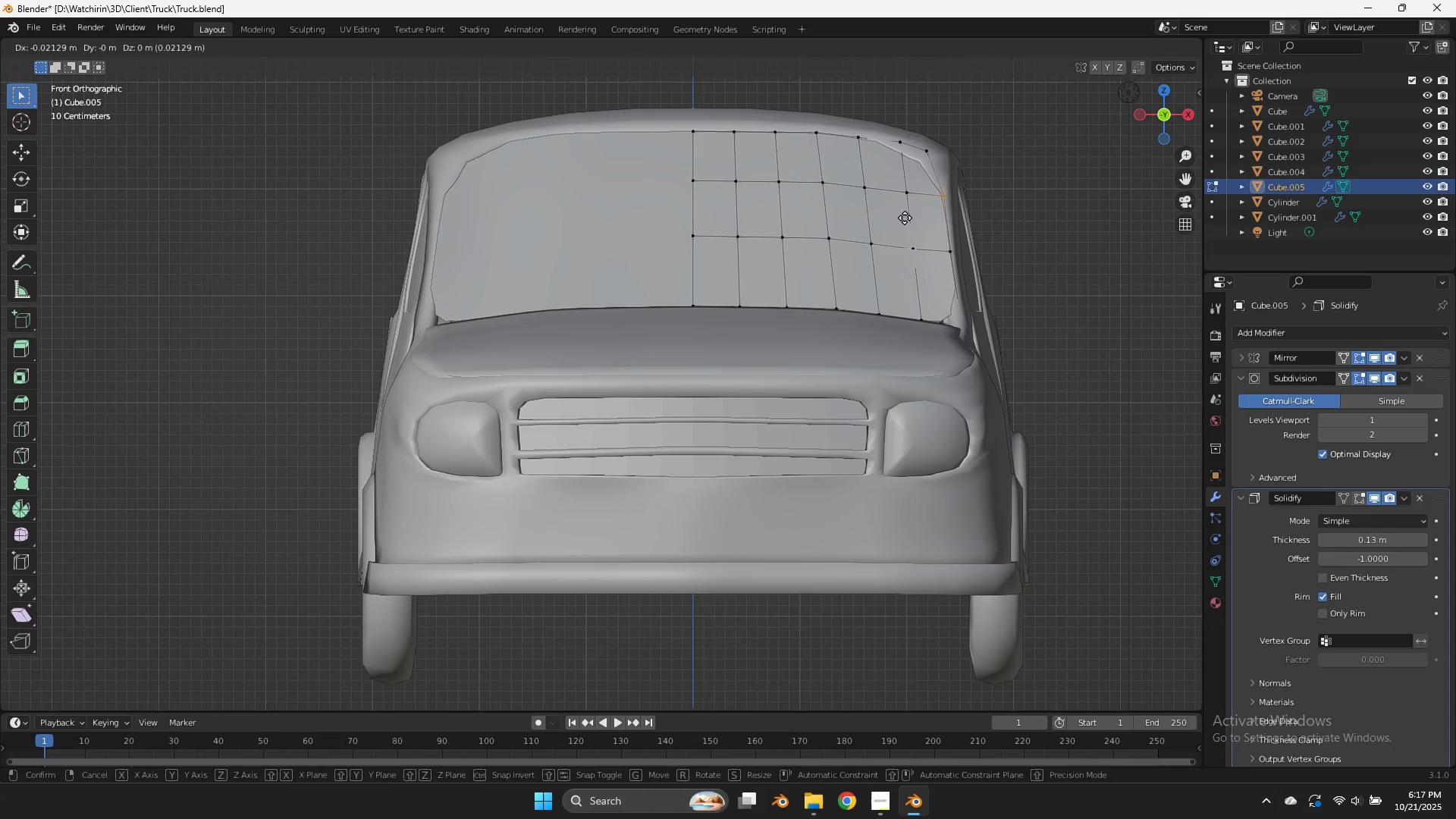 
hold_key(key=ShiftLeft, duration=0.79)
left_click([870, 220])
 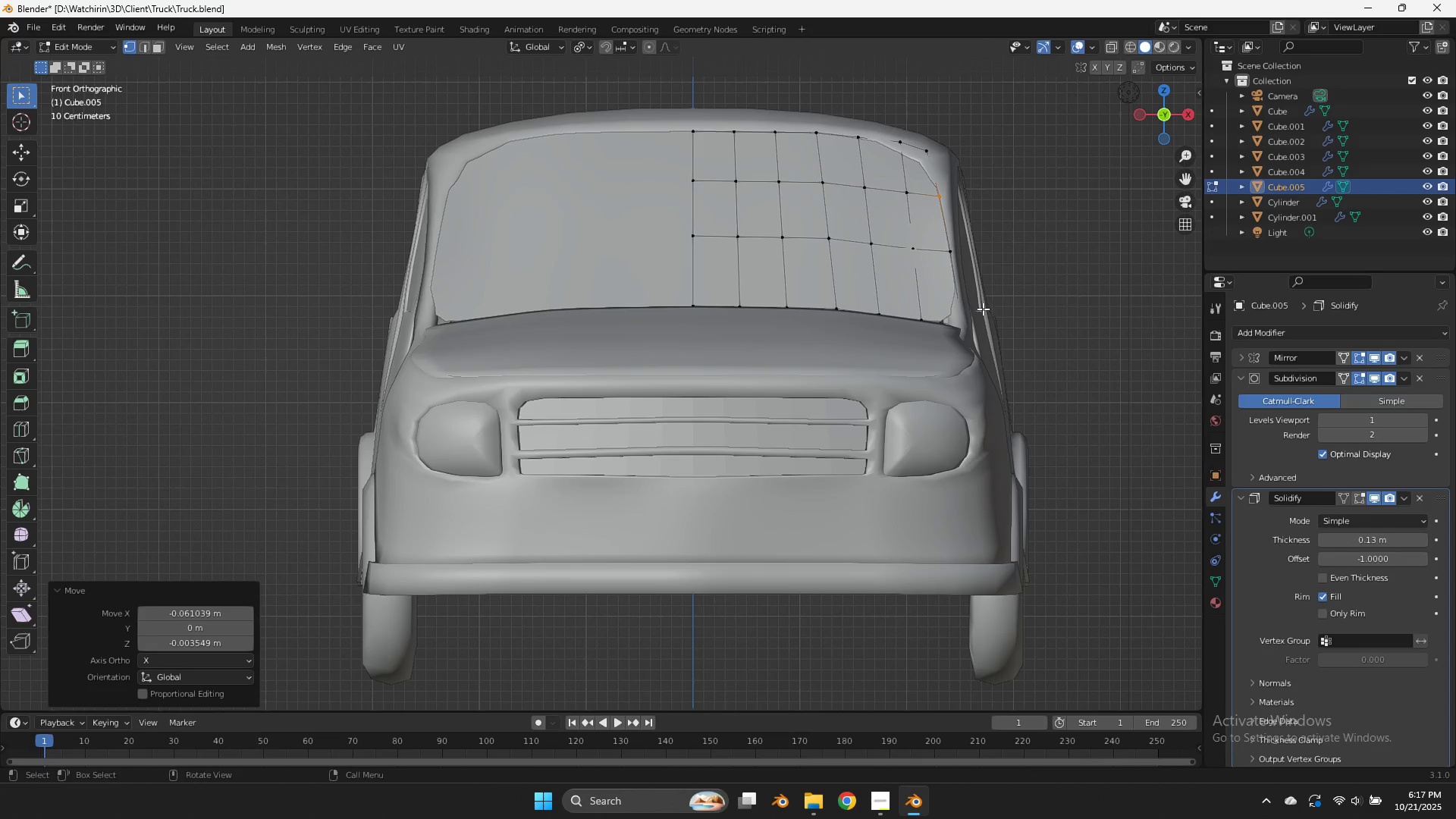 
hold_key(key=AltLeft, duration=1.41)
left_click([944, 319])
 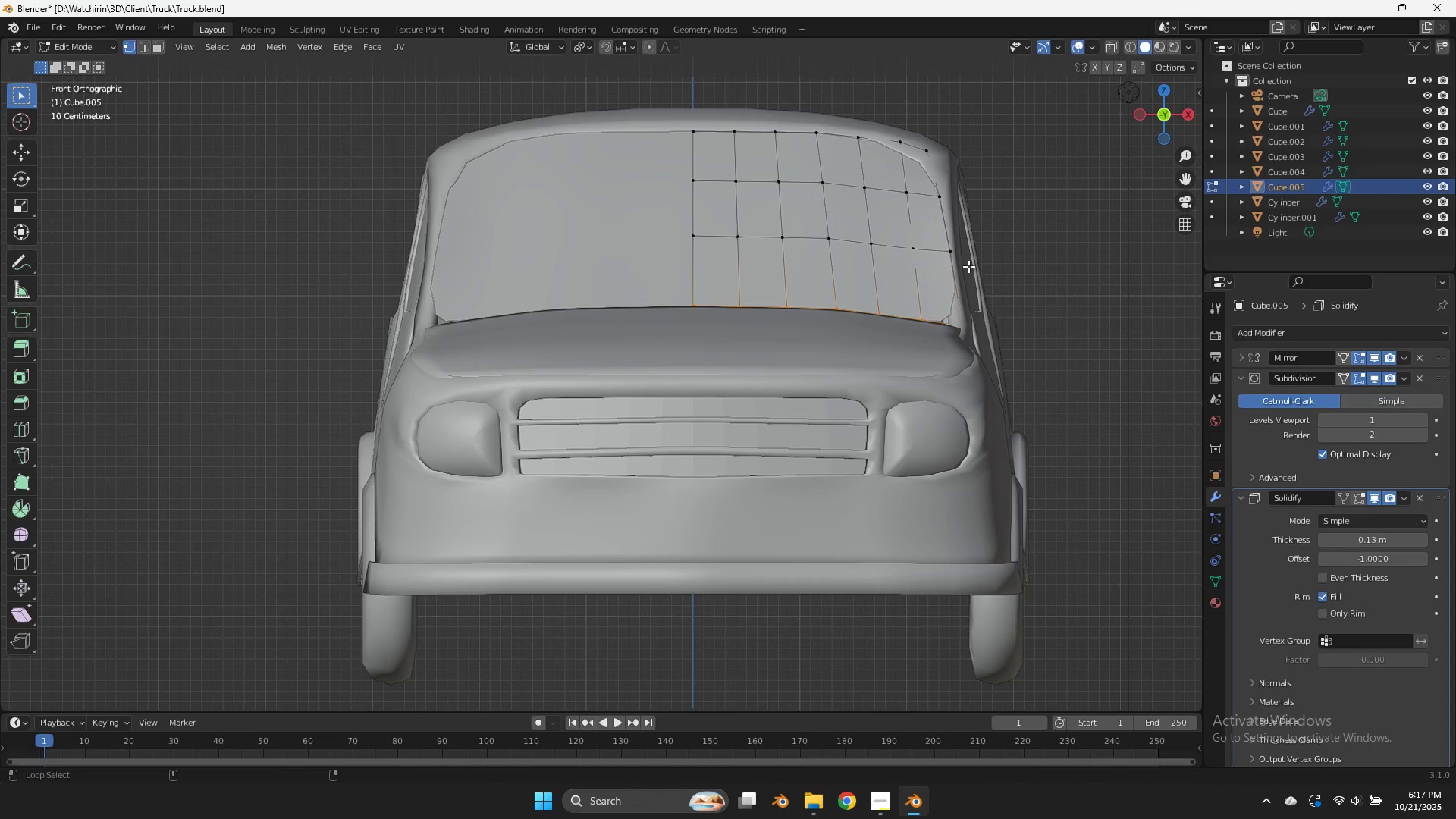 
left_click([959, 246])
 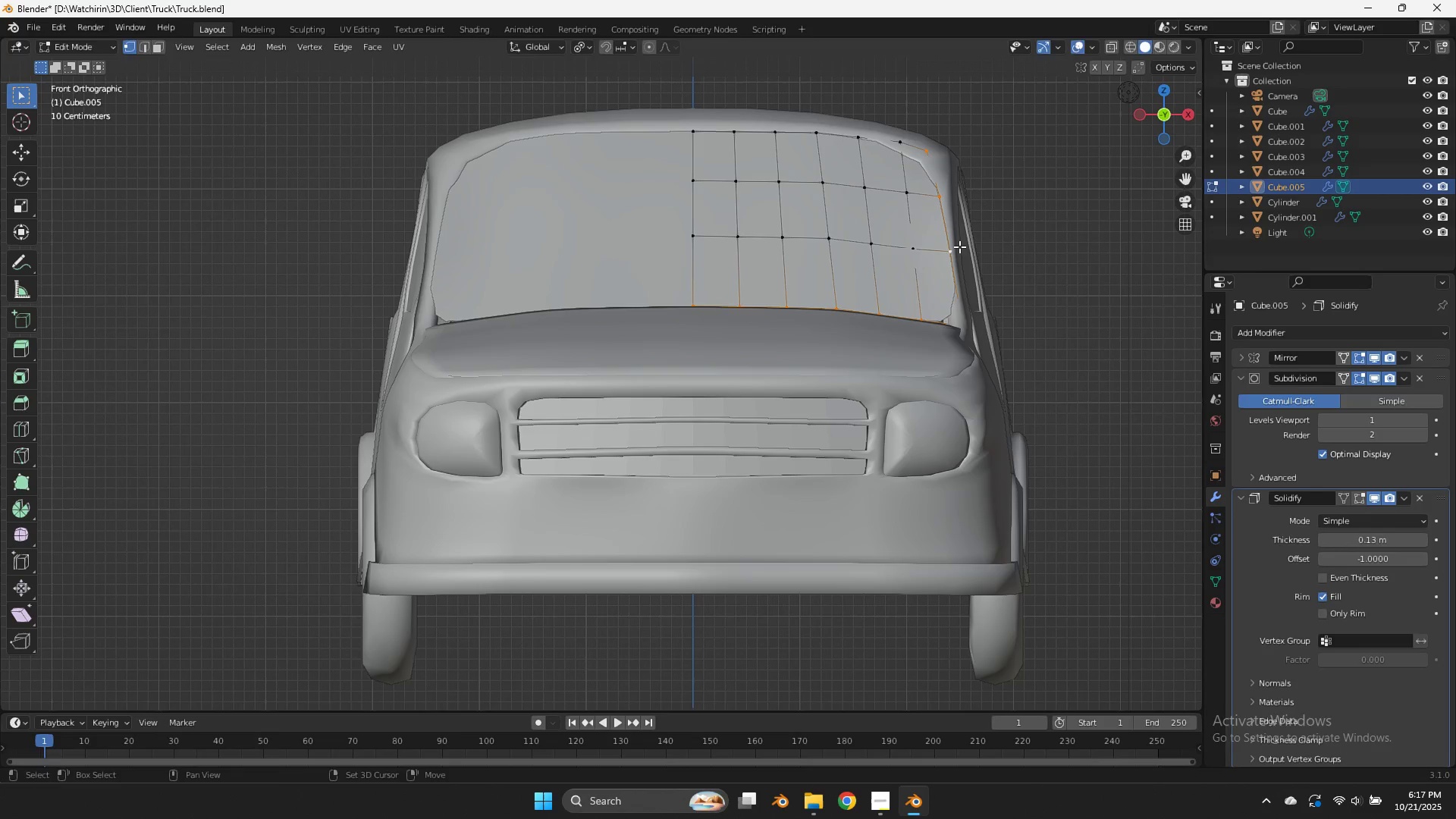 
key(Shift+E)
 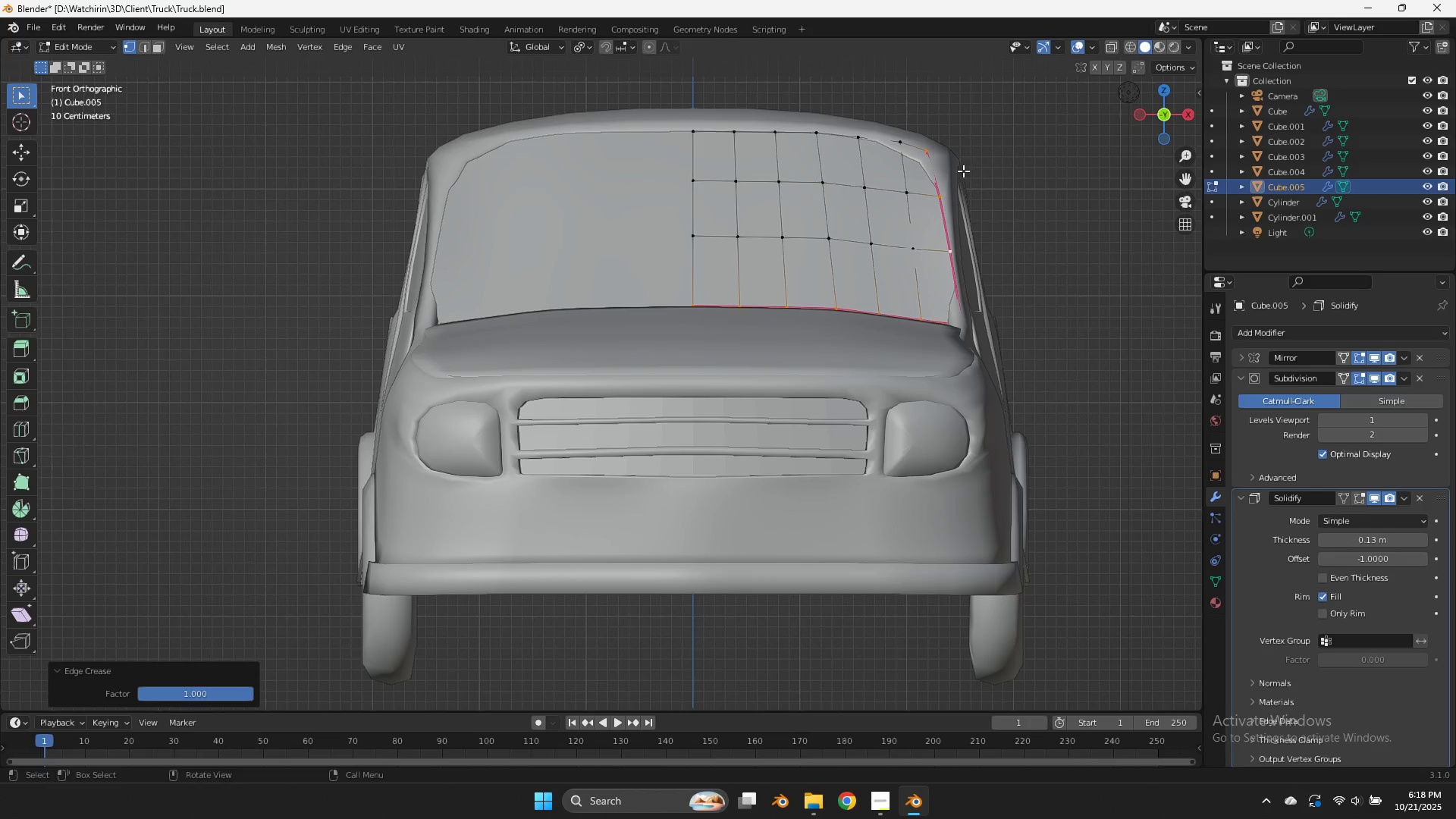 
left_click([952, 228])
 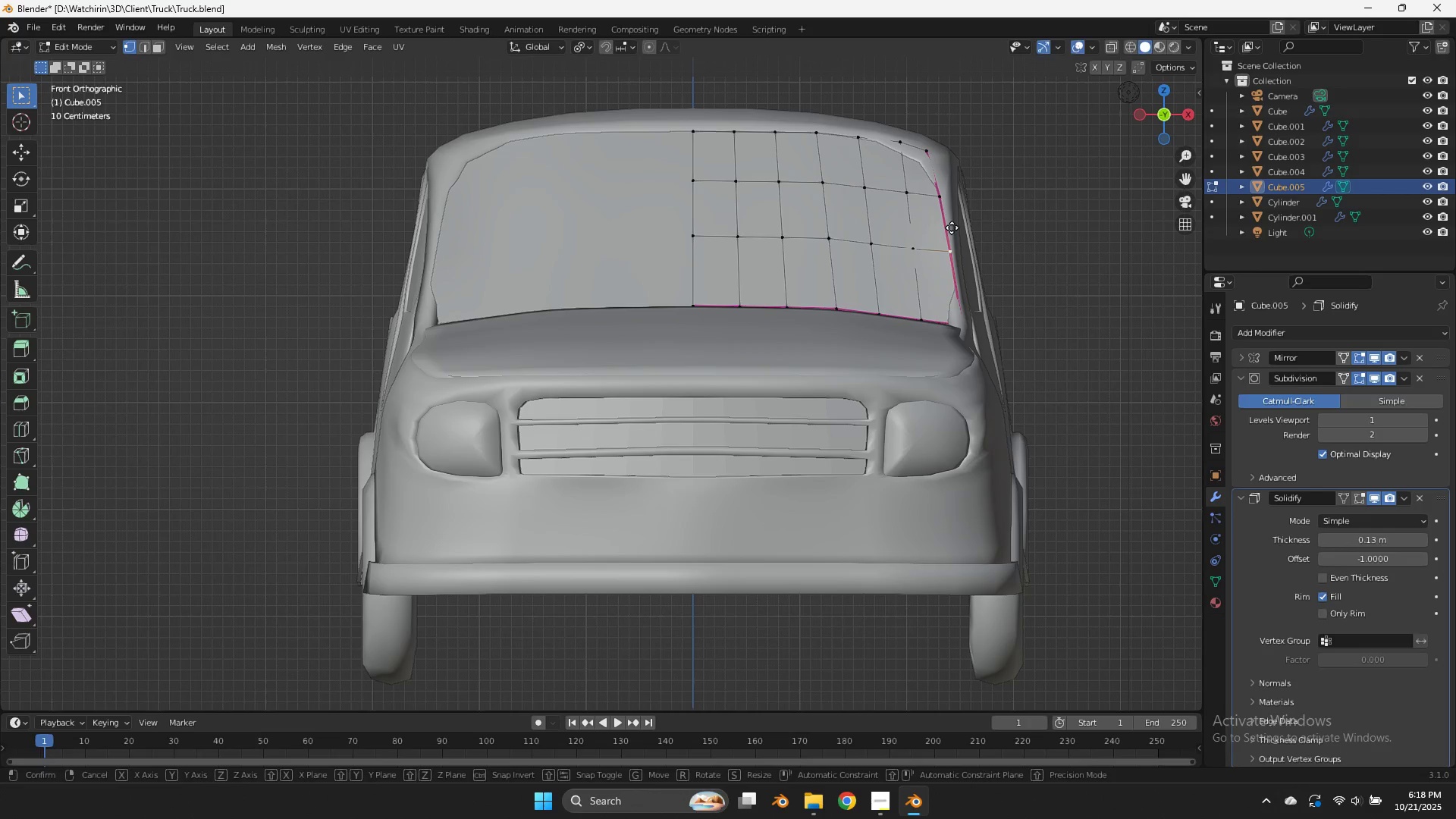 
type(gg)
 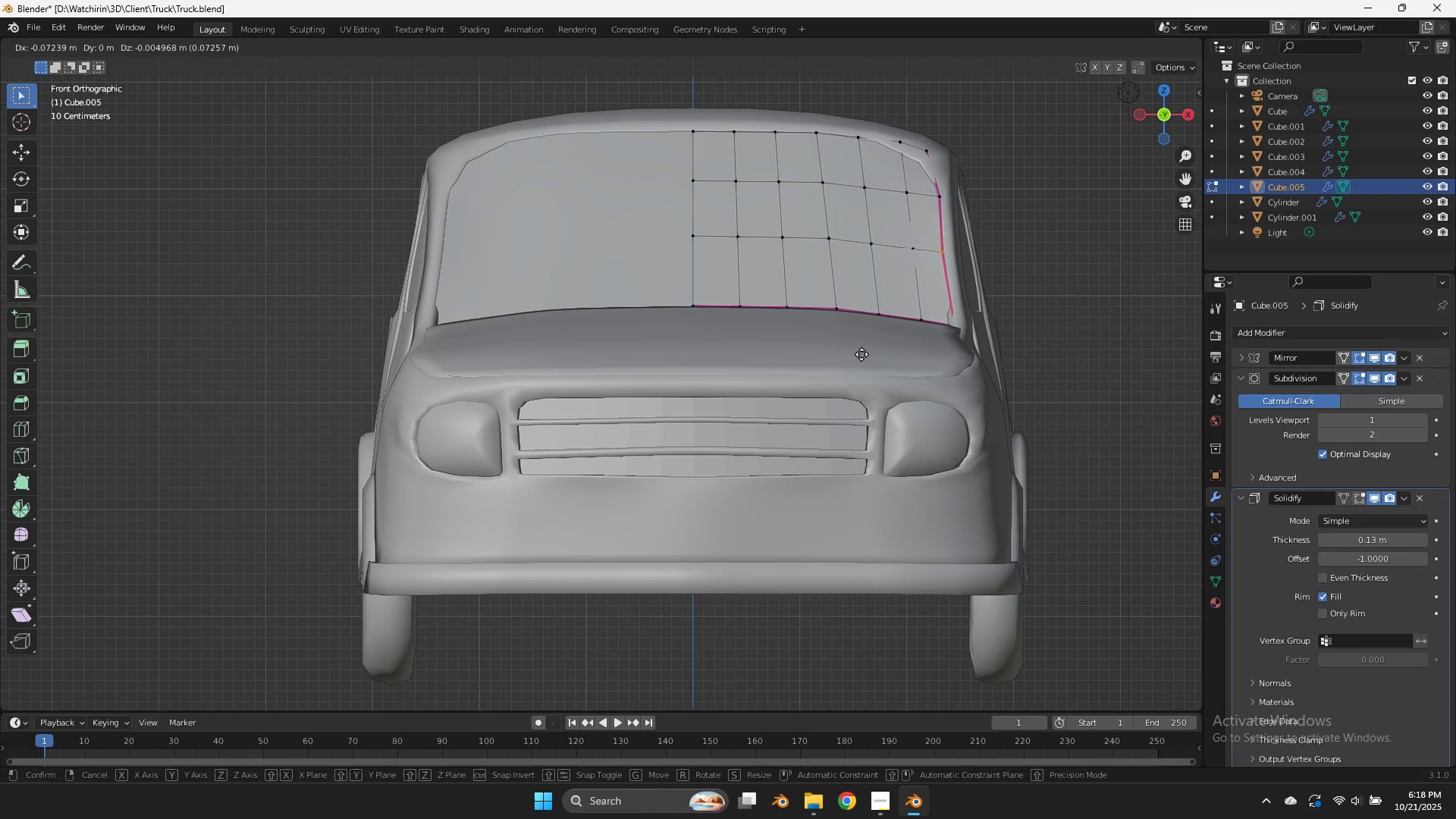 
 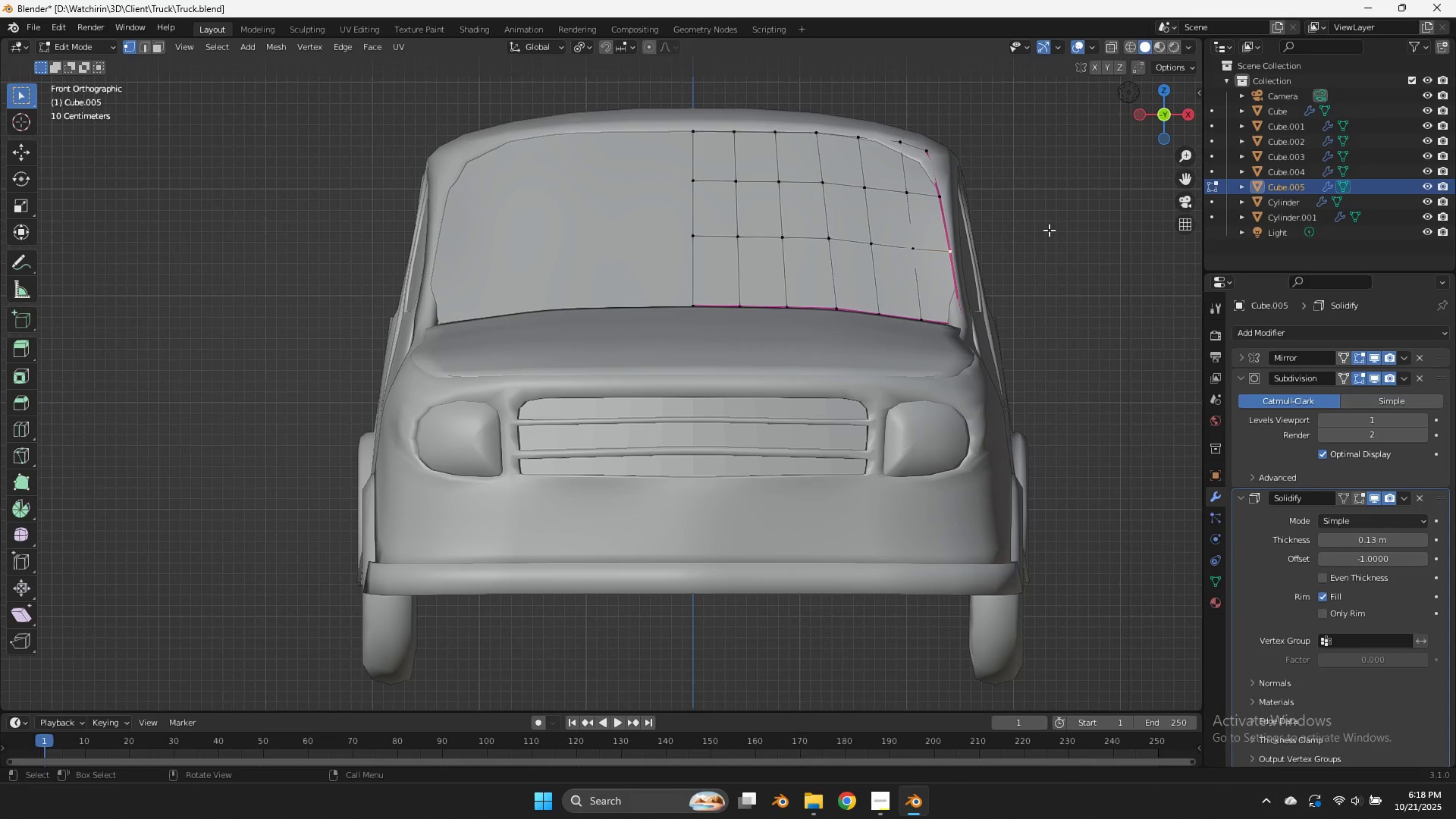 
left_click_drag(start_coordinate=[1015, 246], to_coordinate=[939, 349])
 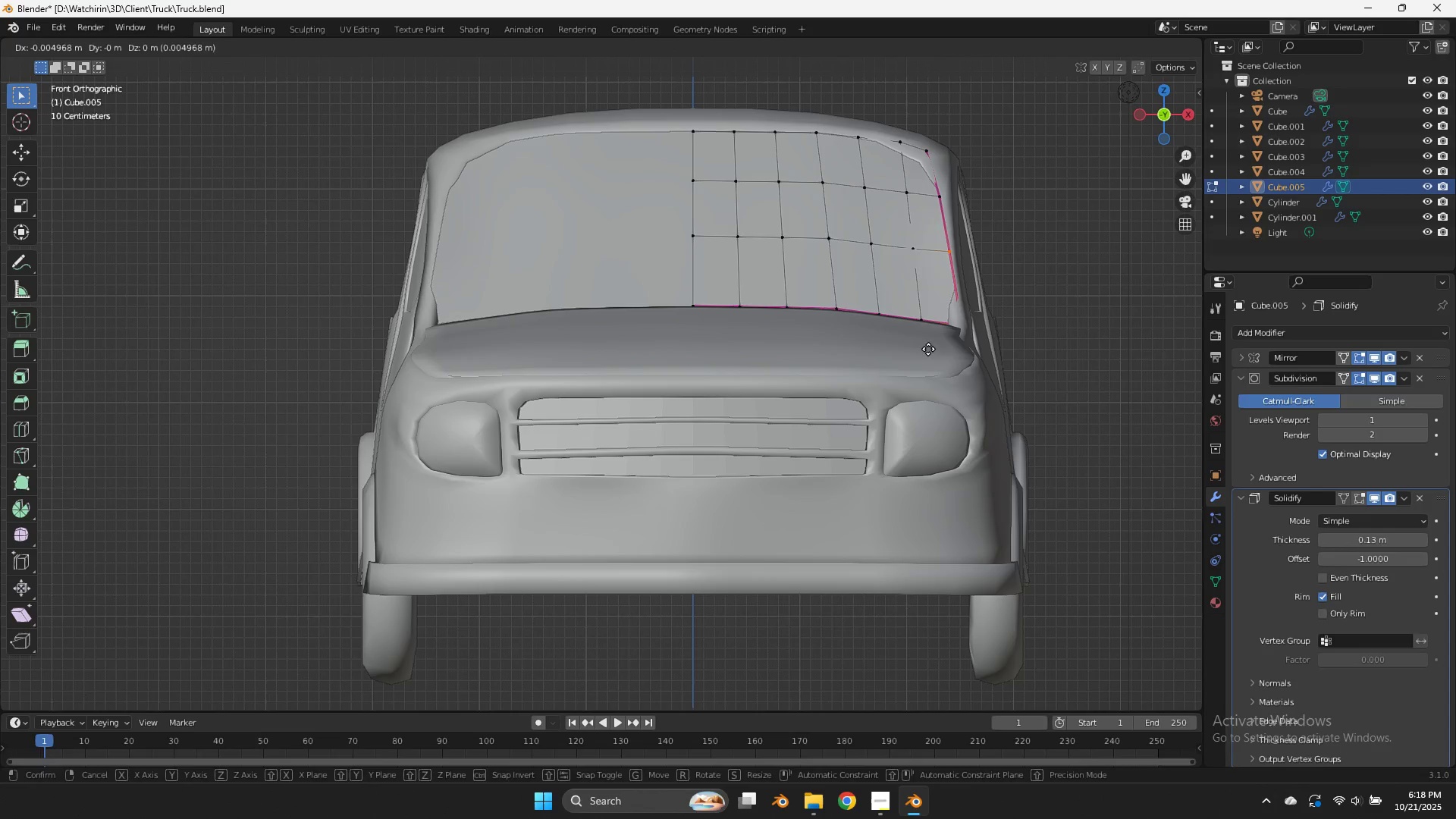 
hold_key(key=ShiftLeft, duration=1.02)
left_click([870, 350])
 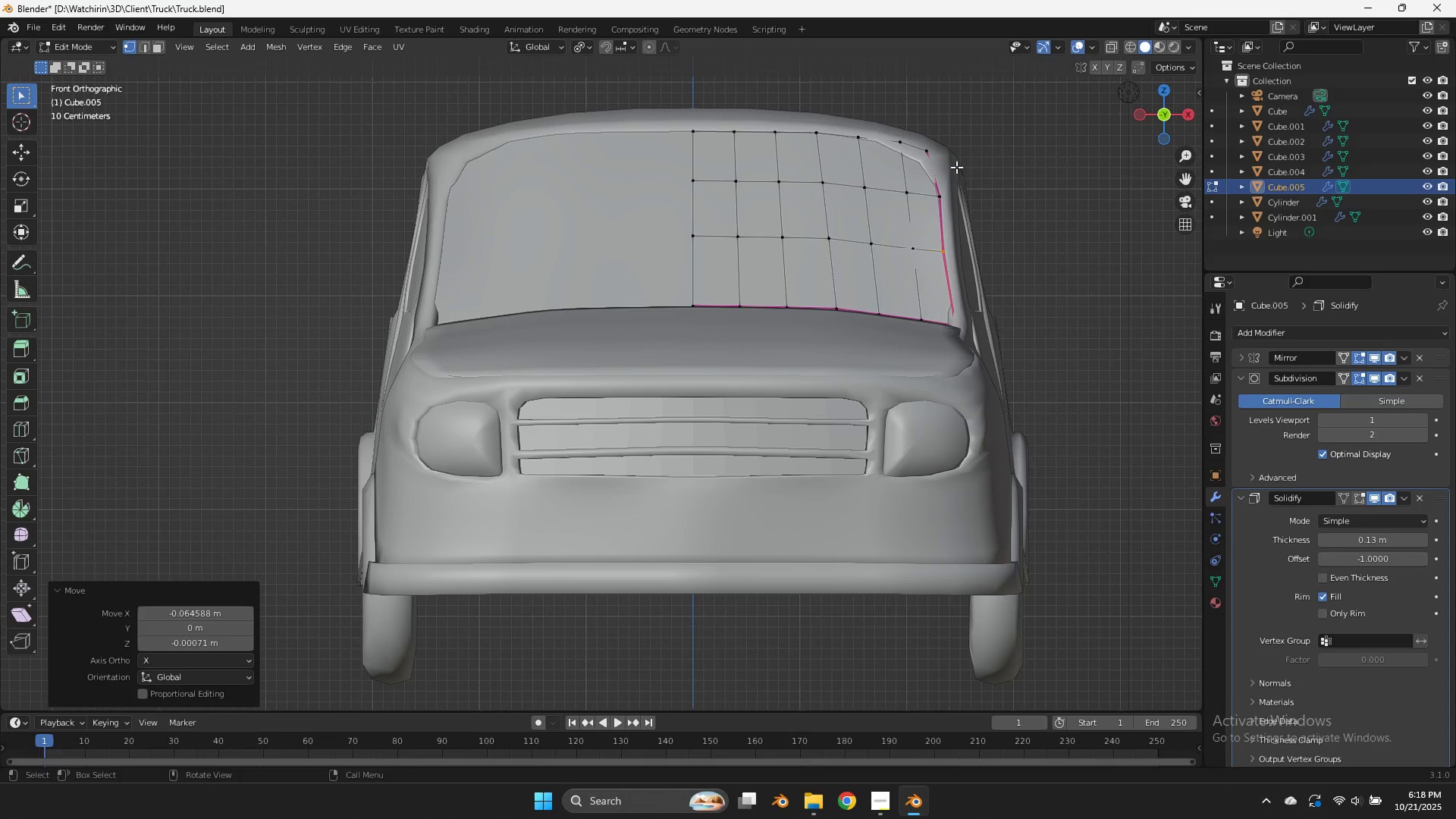 
left_click_drag(start_coordinate=[957, 170], to_coordinate=[932, 204])
 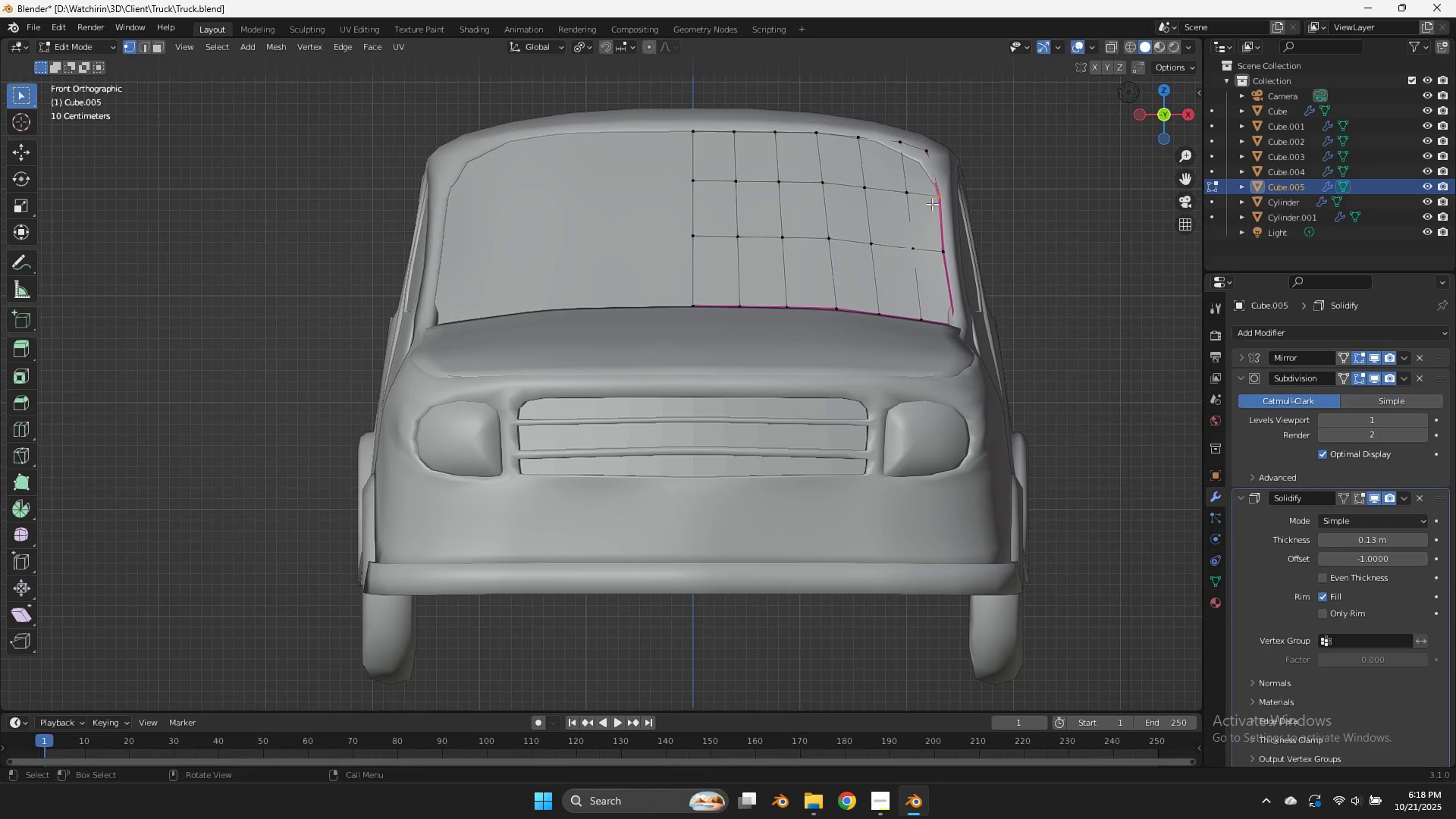 
key(G)
 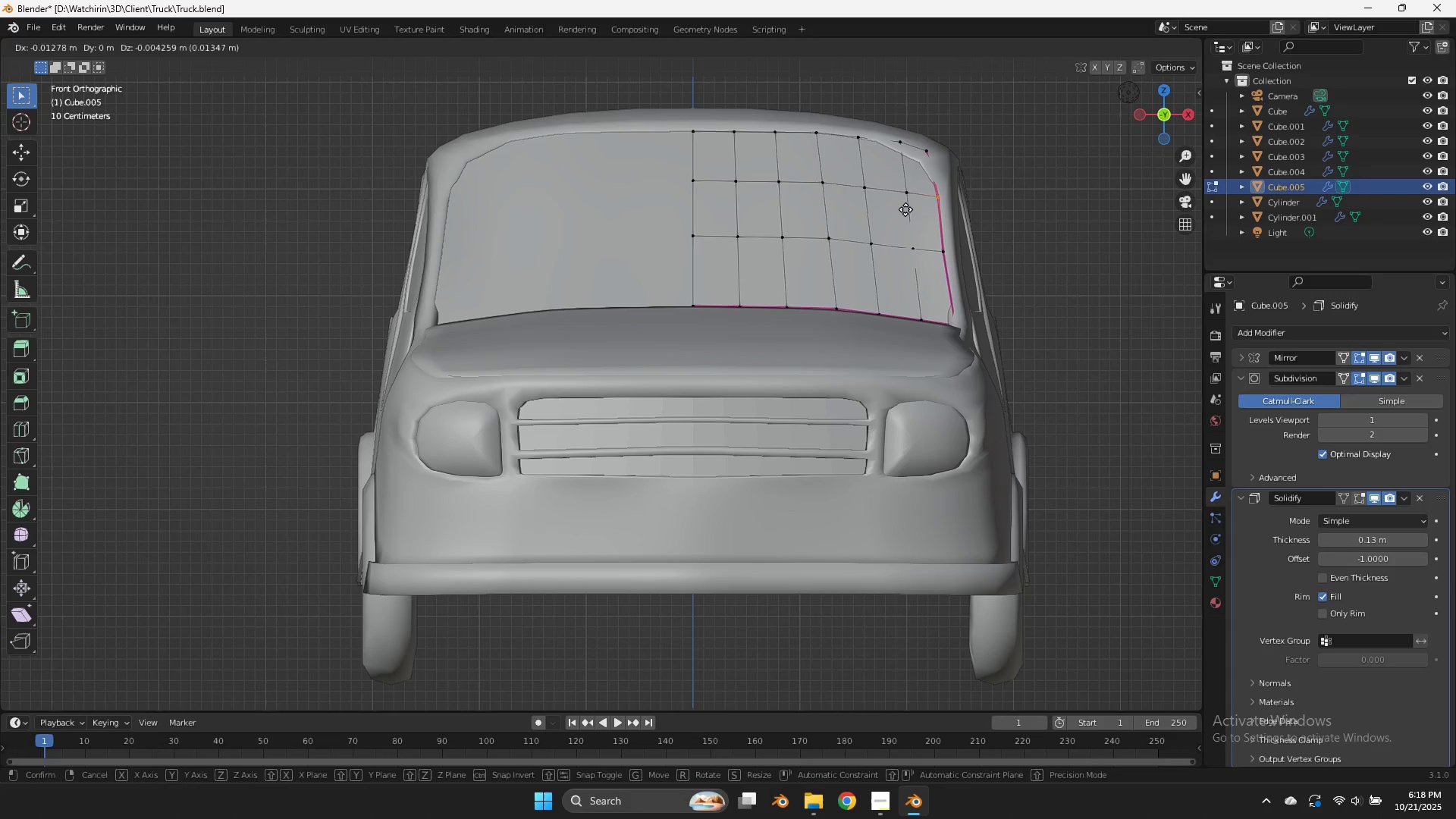 
hold_key(key=ShiftLeft, duration=0.45)
left_click([896, 209])
 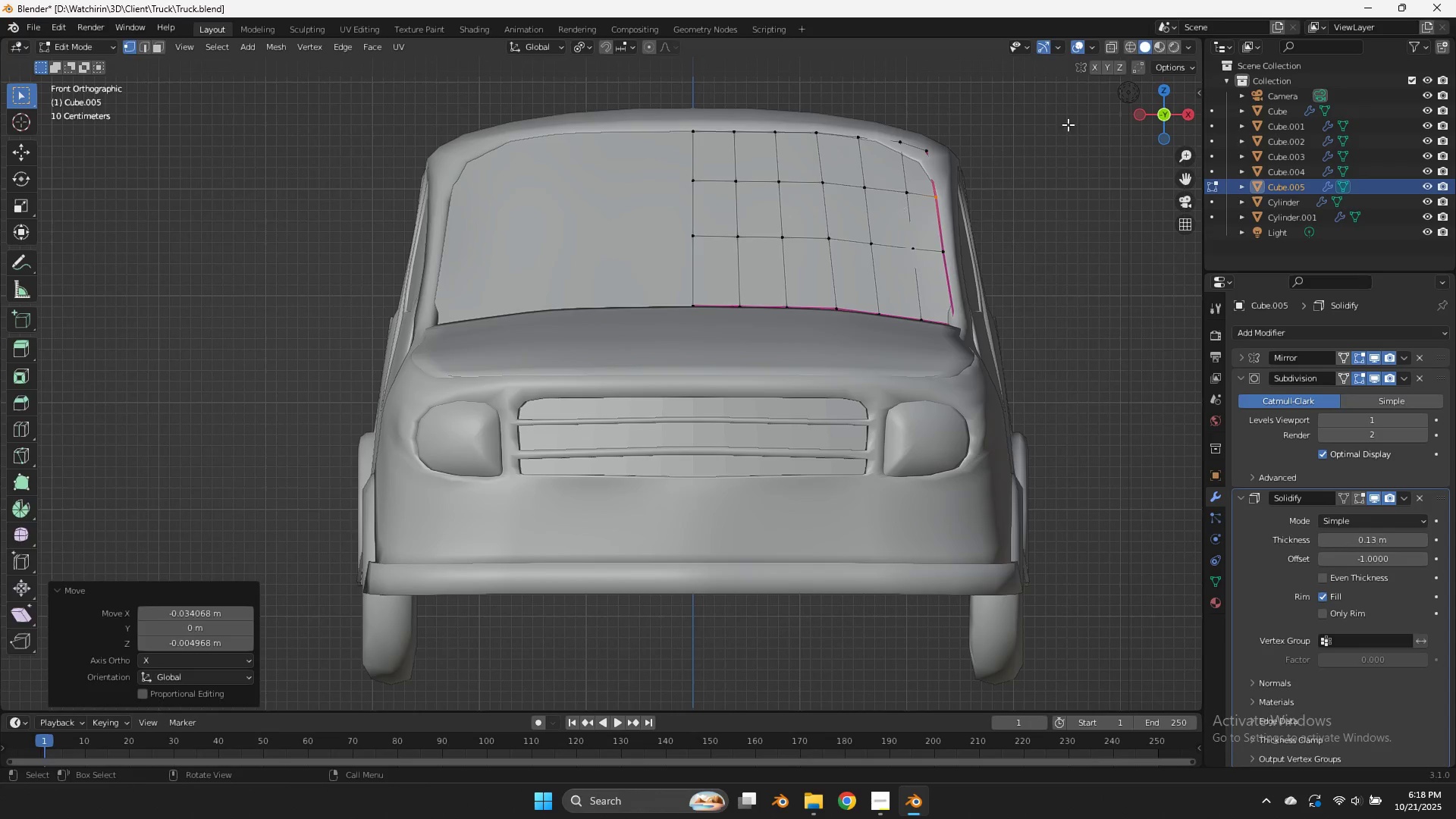 
key(Tab)
 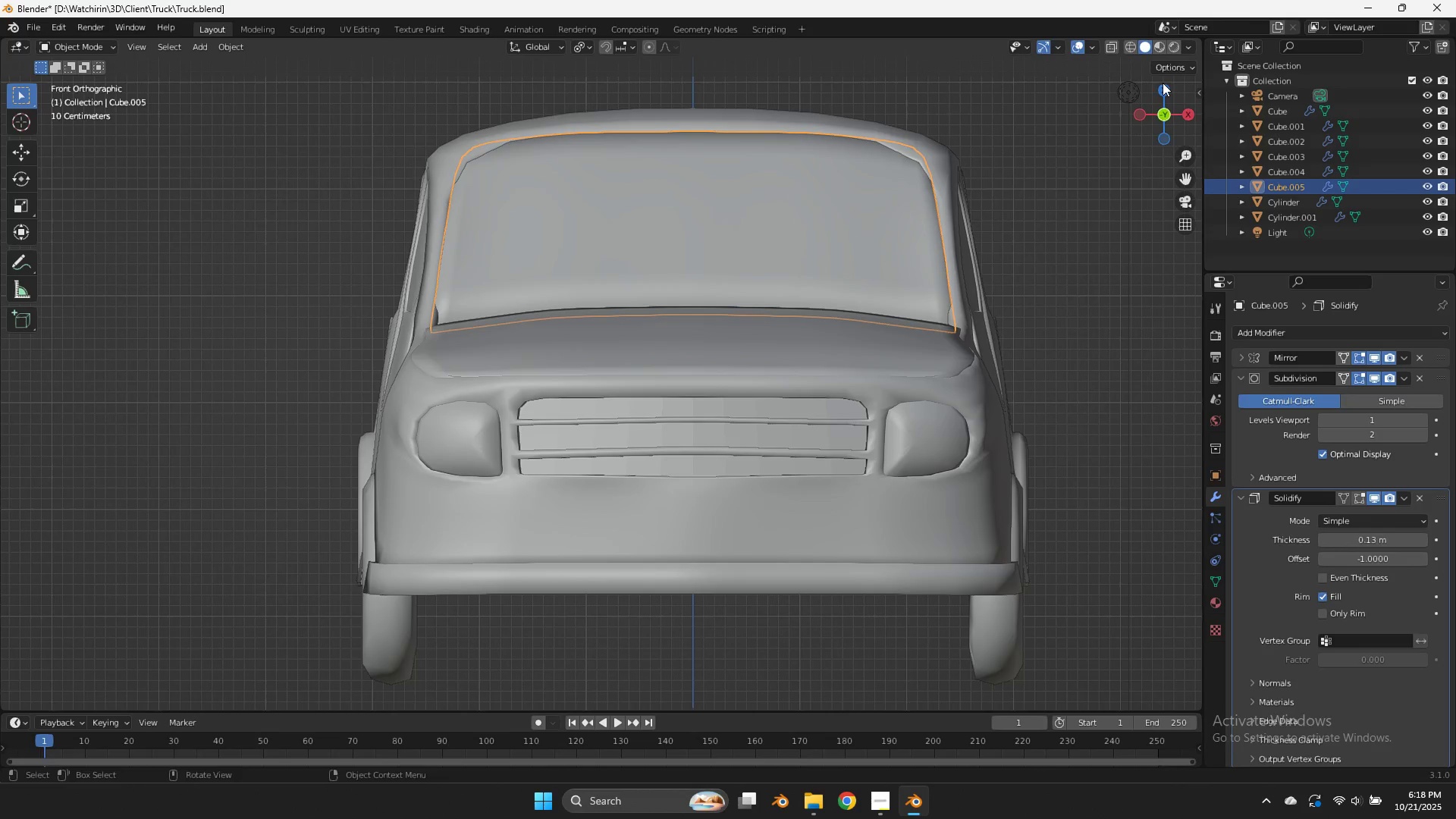 
left_click_drag(start_coordinate=[1167, 93], to_coordinate=[5, 158])
 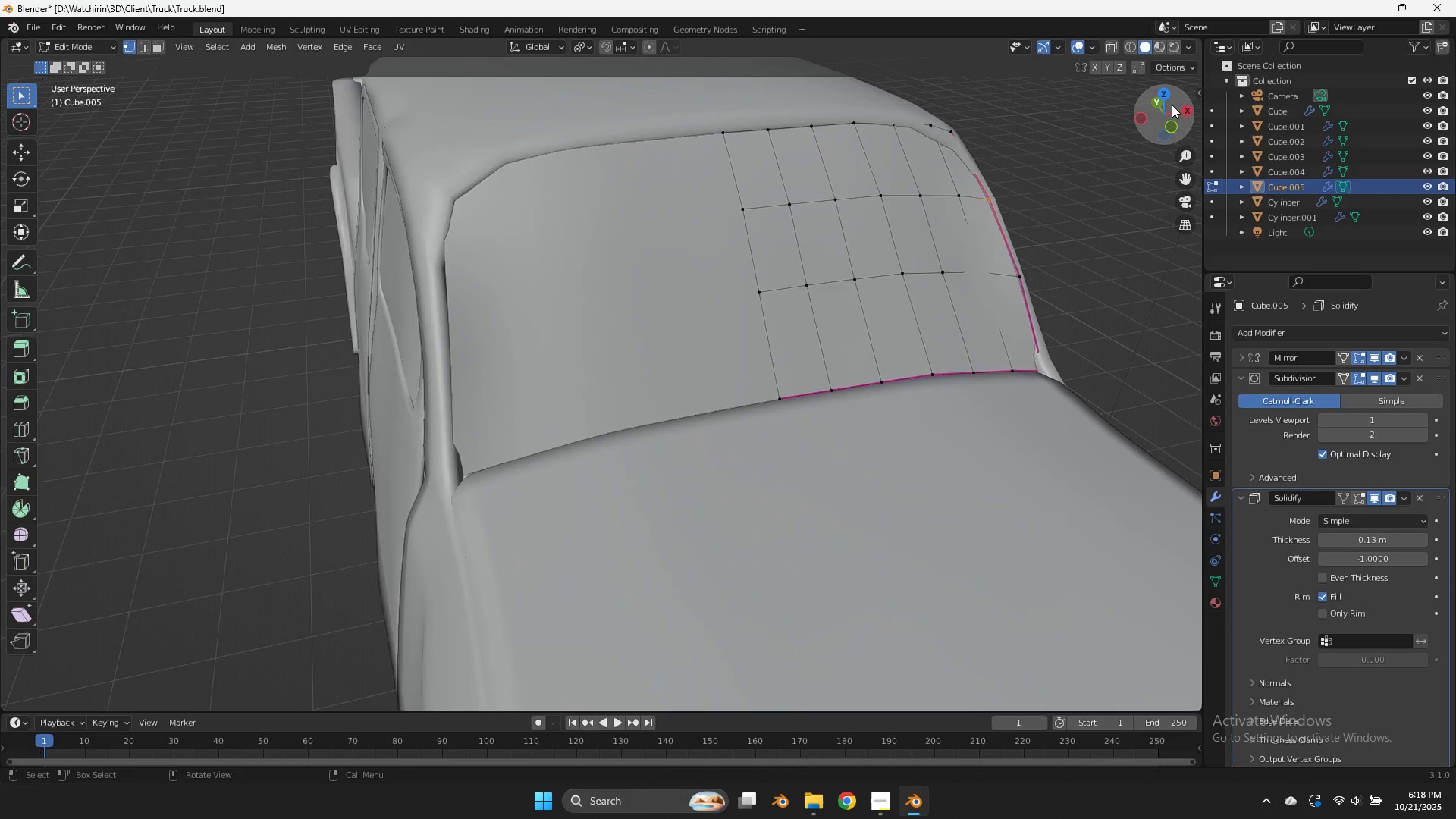 
key(Tab)
 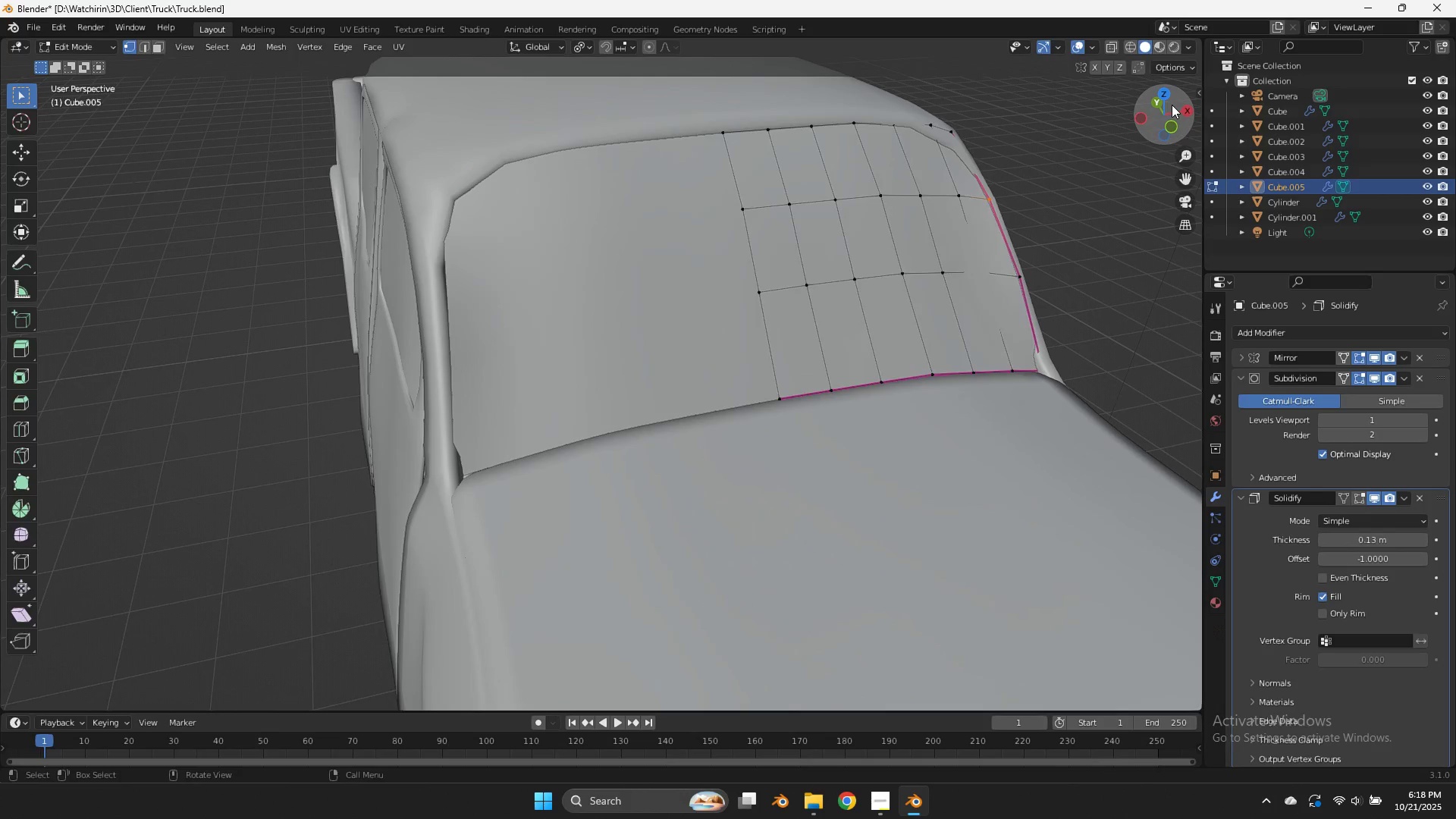 
key(Tab)
 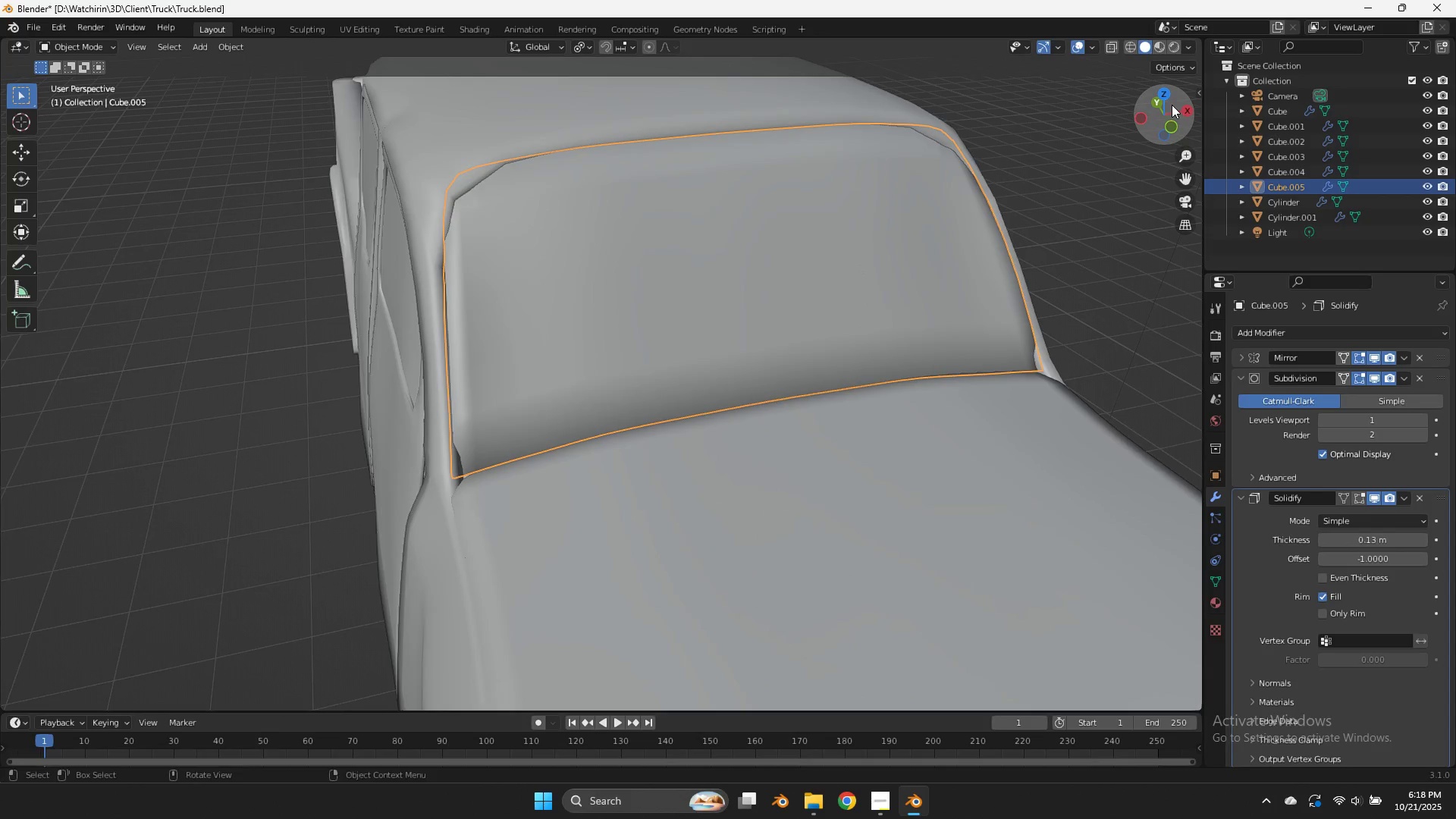 
left_click_drag(start_coordinate=[1172, 105], to_coordinate=[1022, 64])
 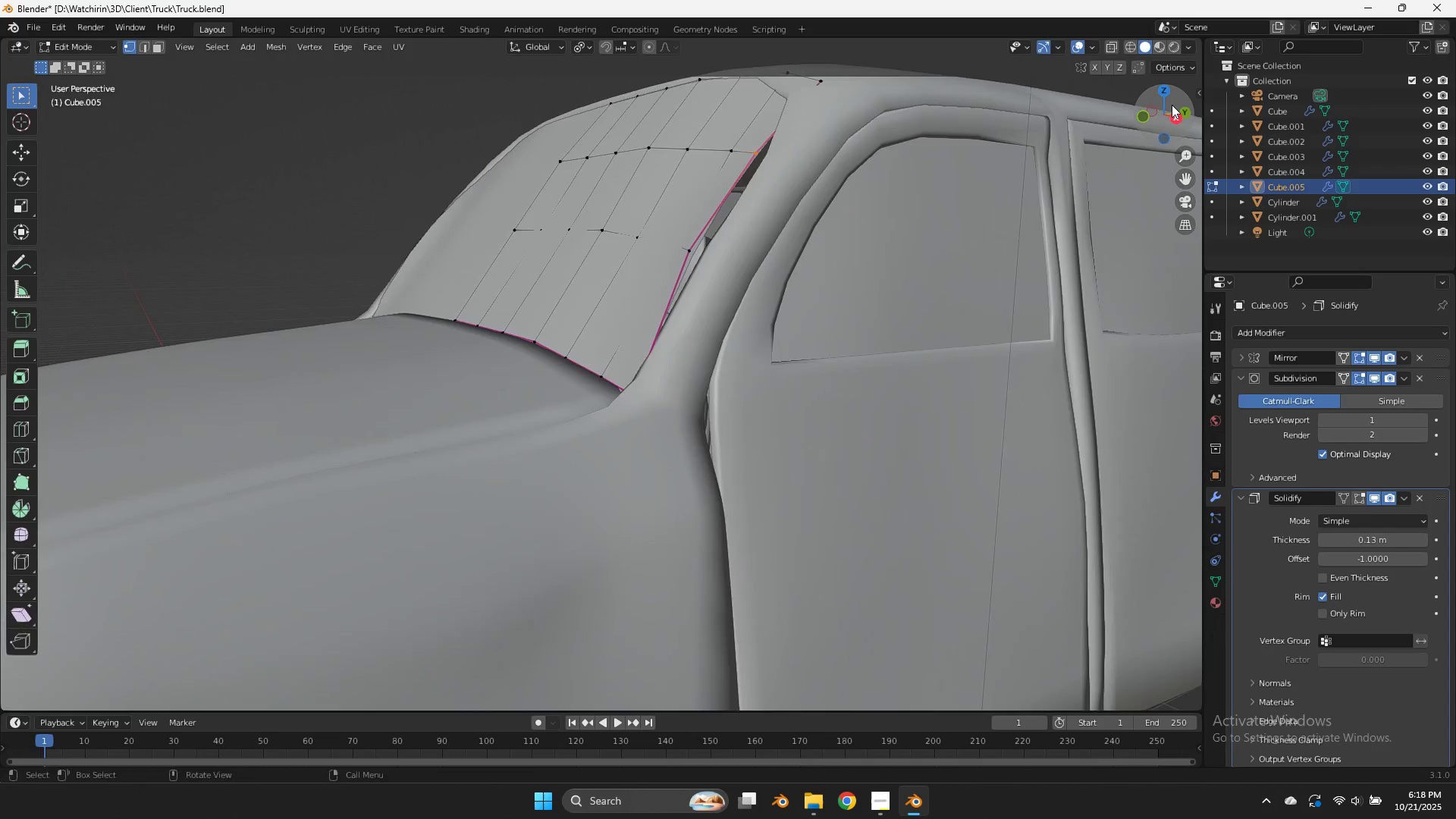 
key(Tab)
 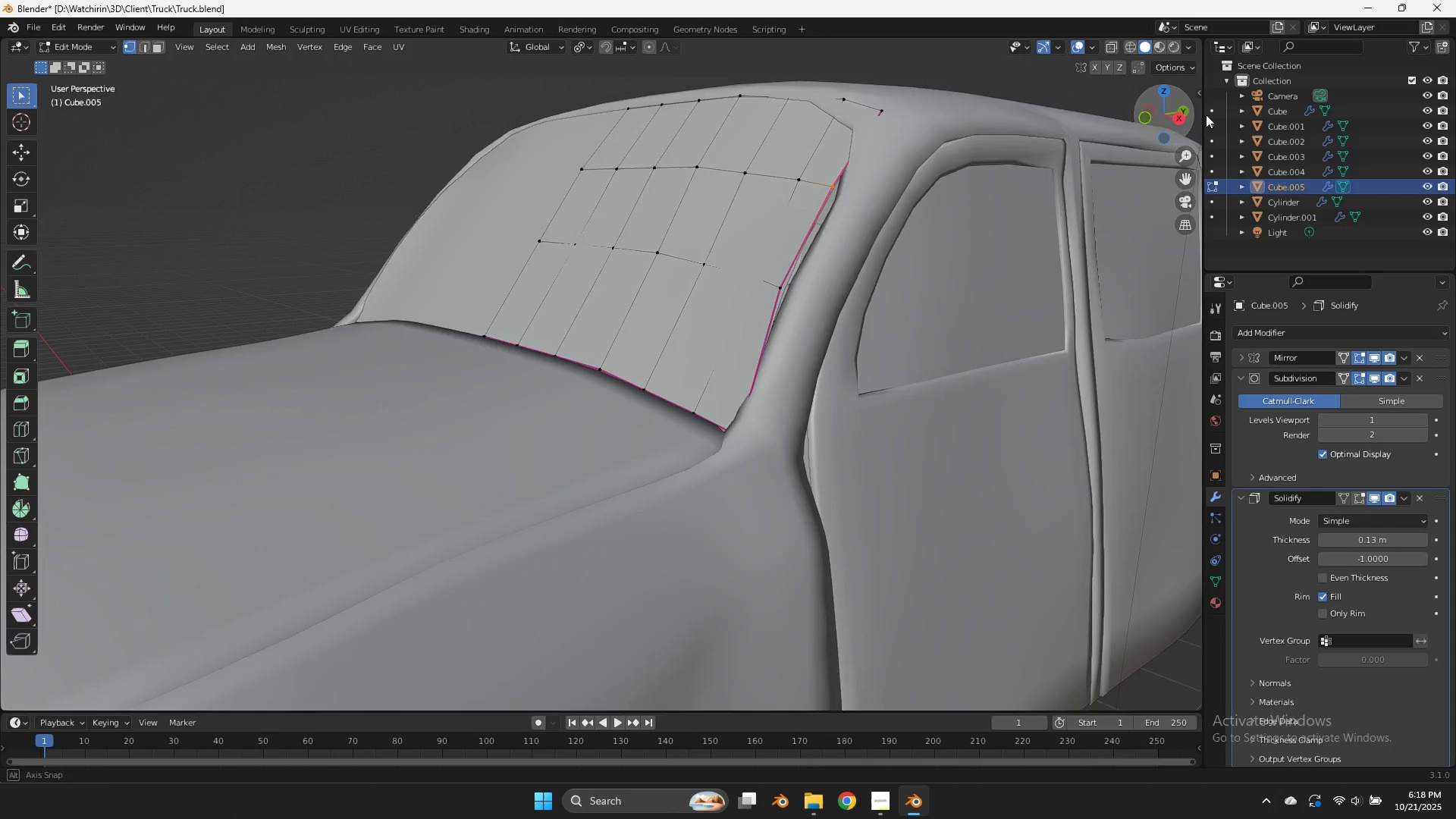 
left_click_drag(start_coordinate=[1172, 105], to_coordinate=[43, 124])
 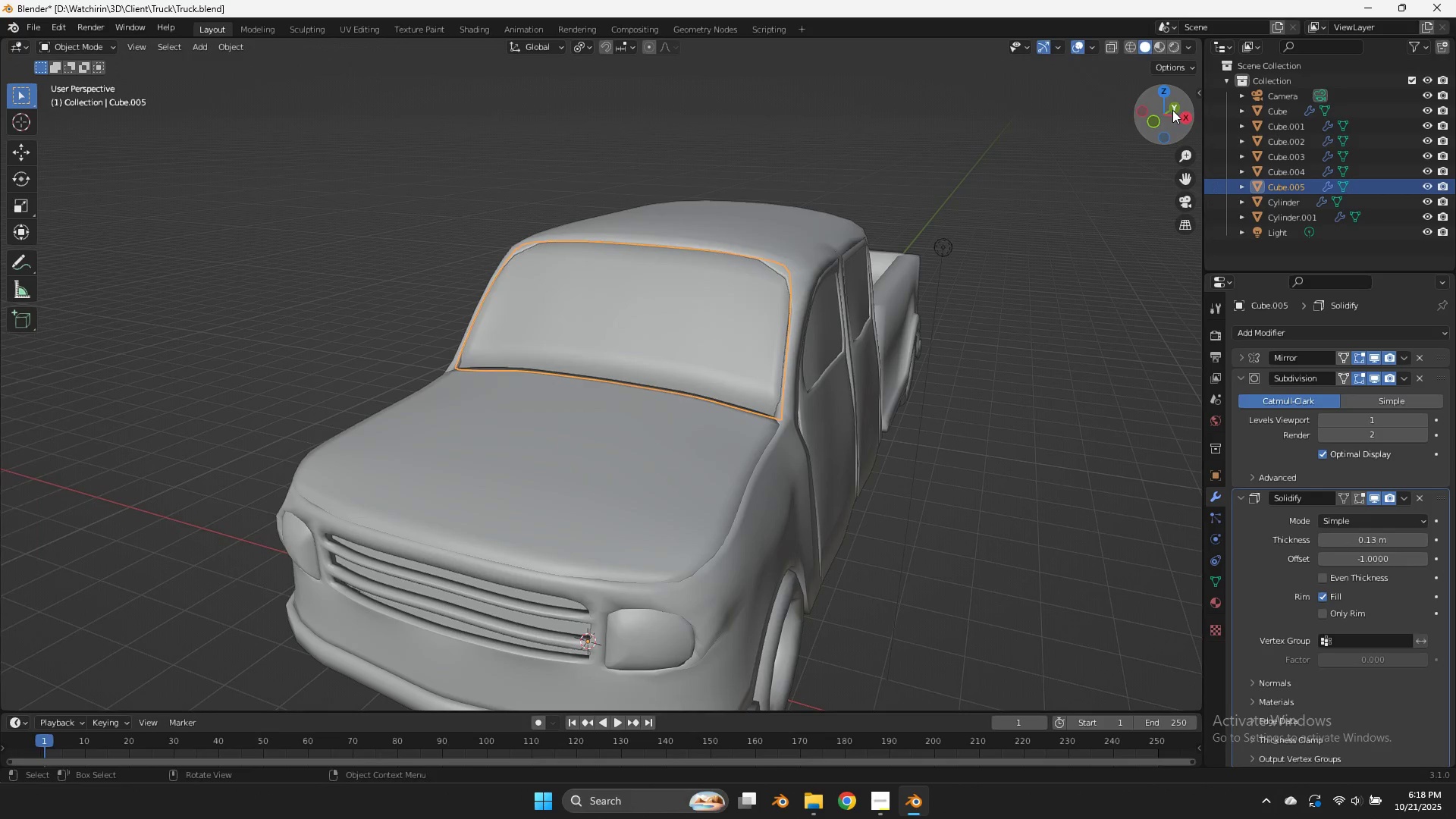 
key(Tab)
 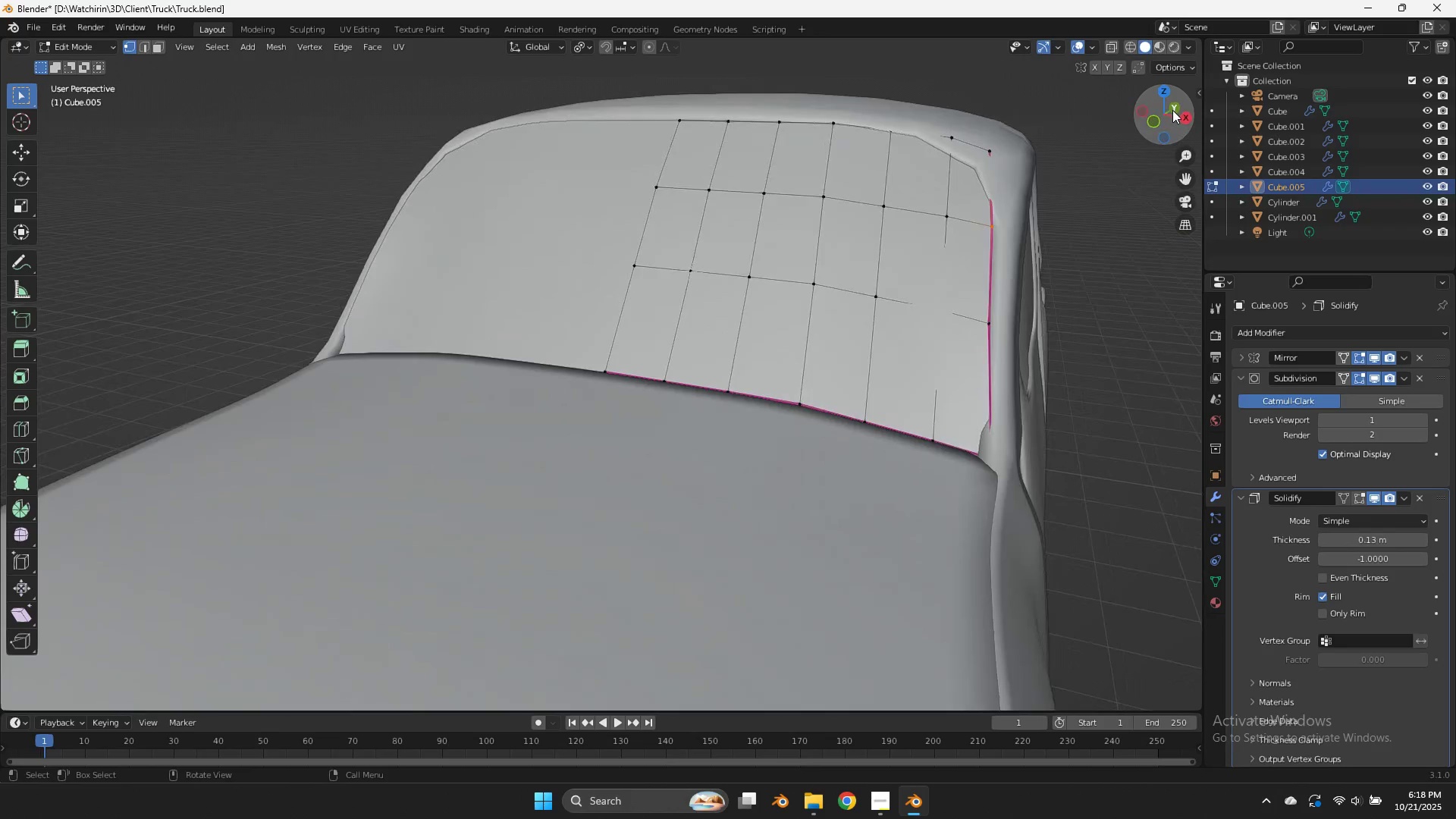 
scroll: coordinate [1172, 110], scroll_direction: down, amount: 3.0
 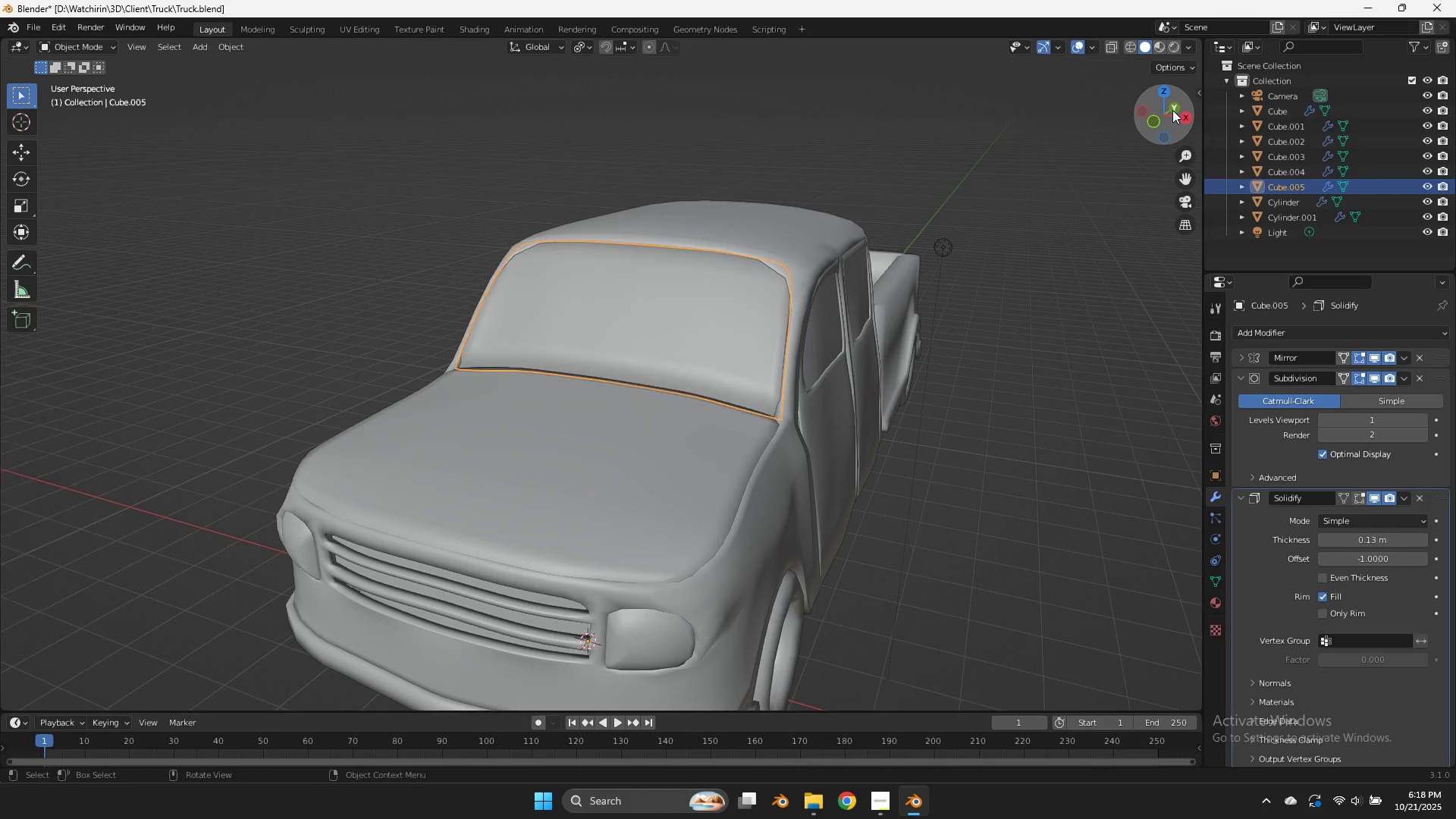 
key(Tab)
 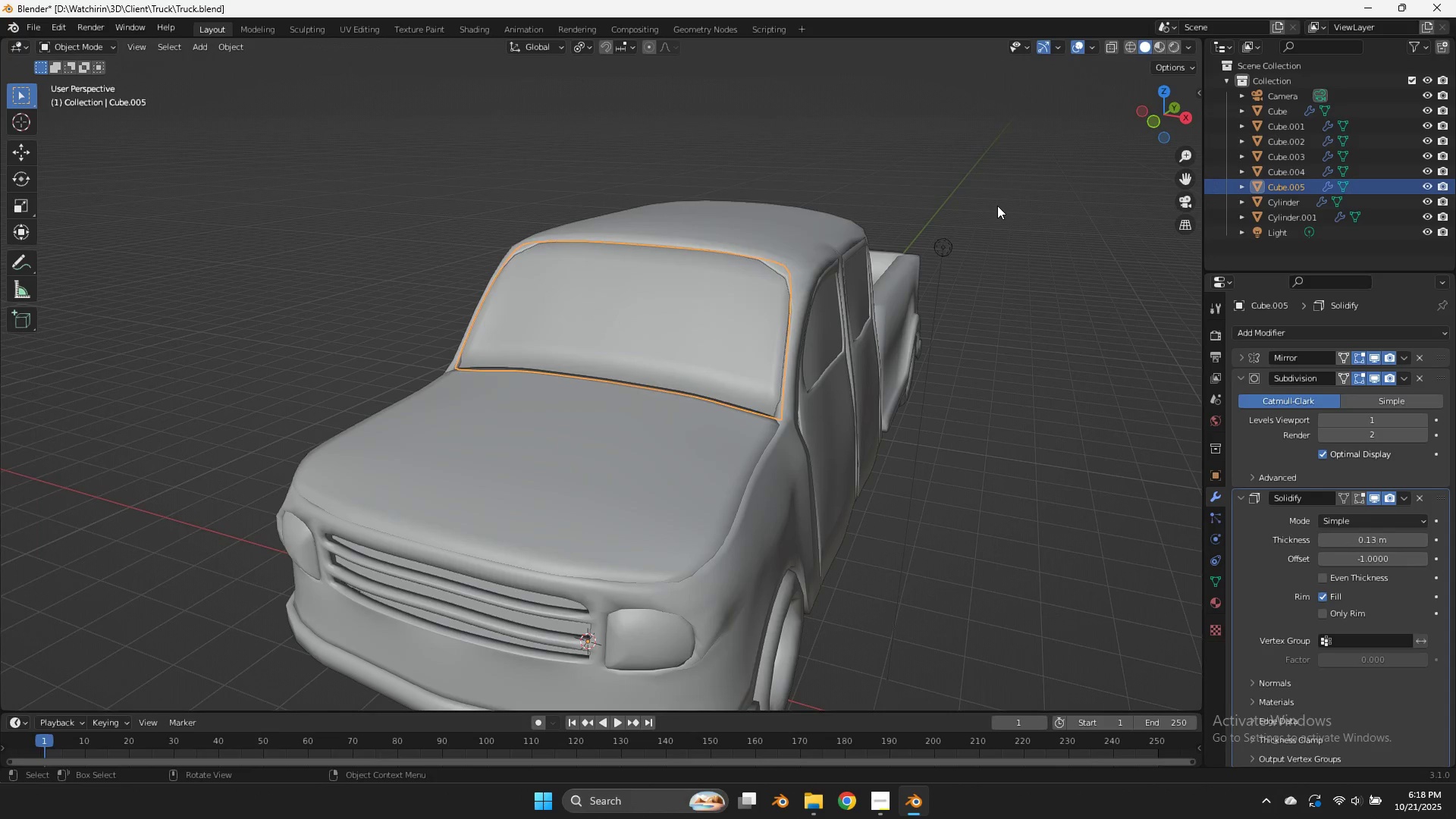 
scroll: coordinate [983, 224], scroll_direction: up, amount: 1.0
 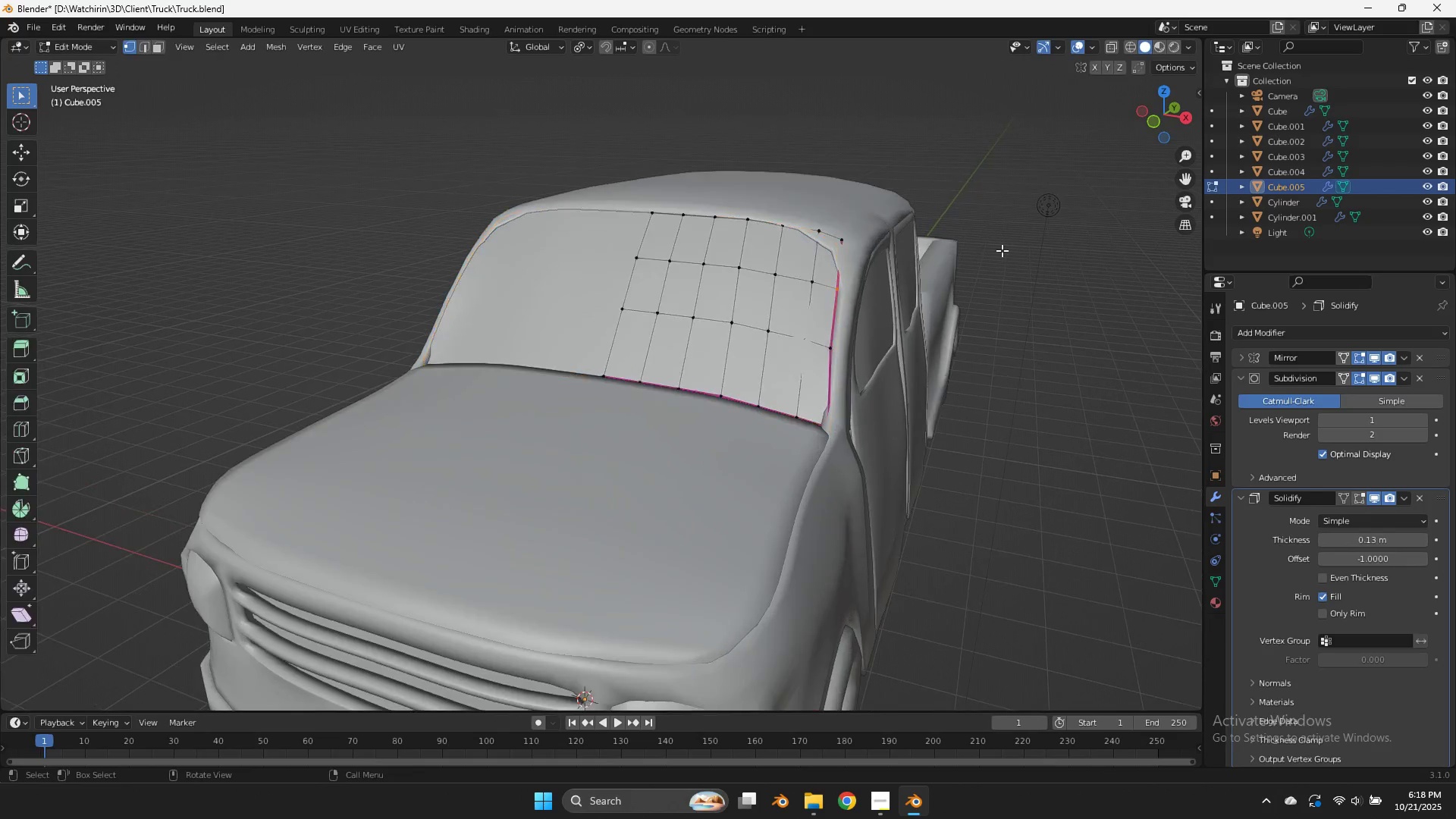 
key(Tab)
 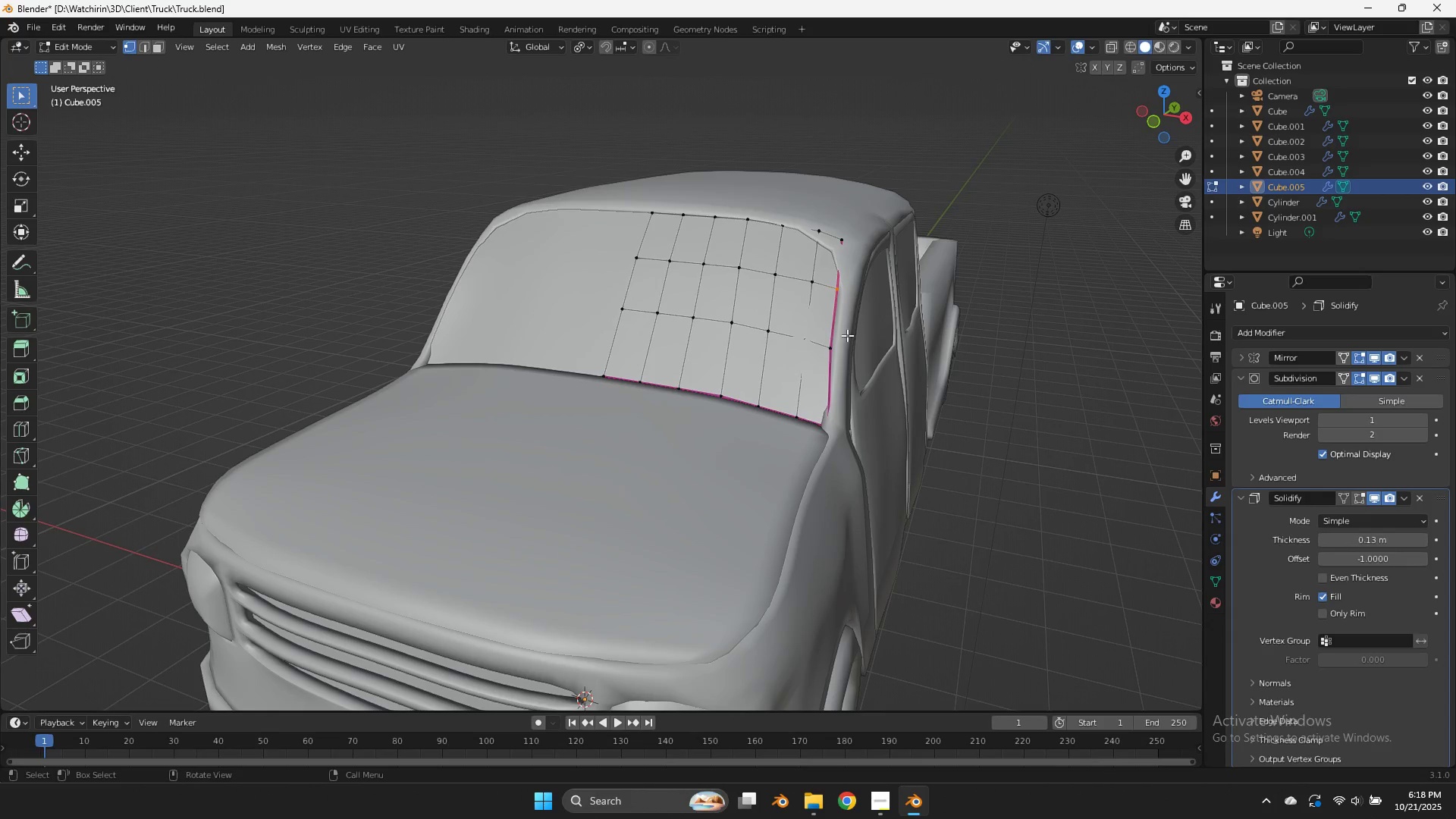 
left_click([833, 344])
 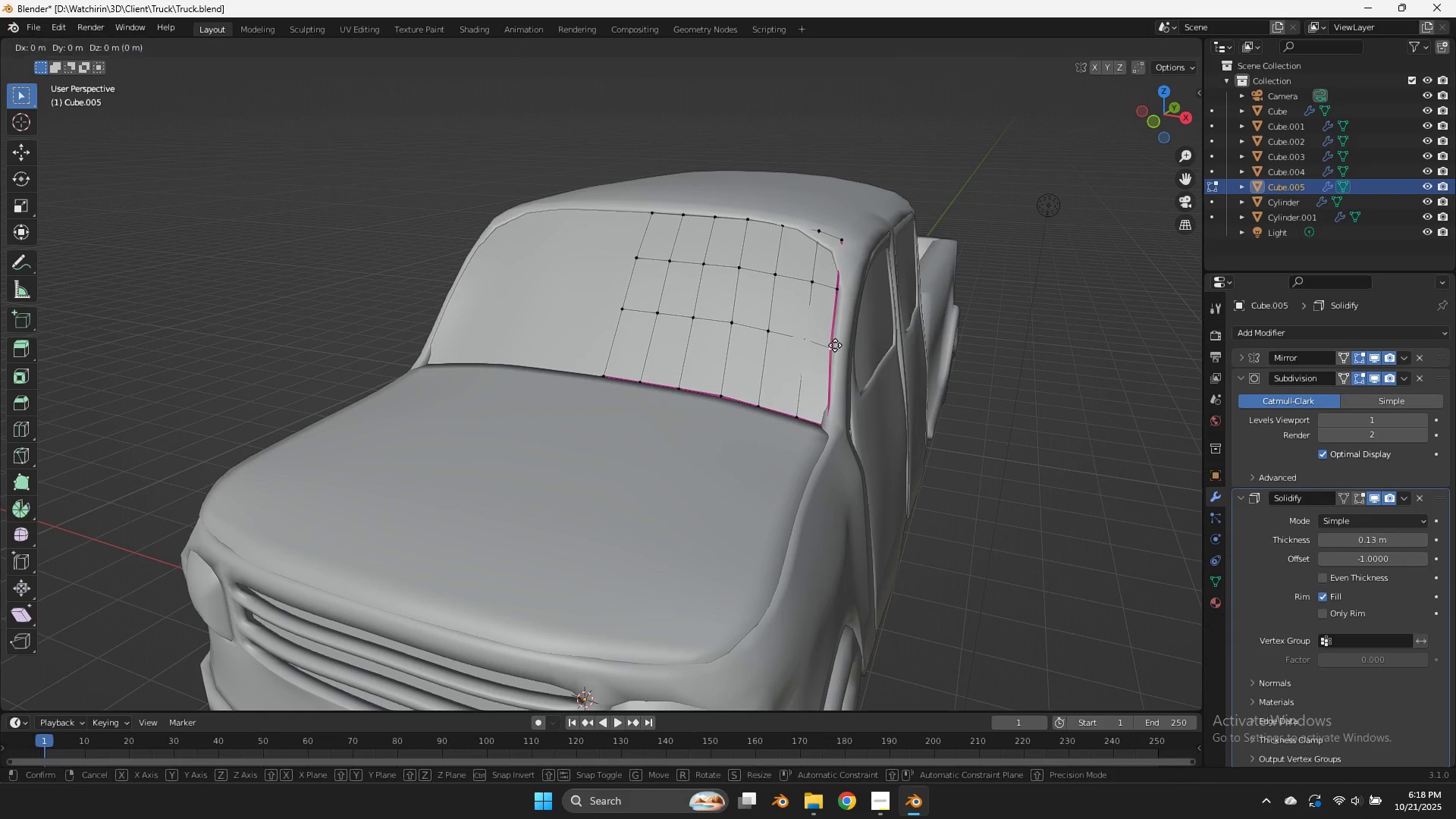 
key(G)
 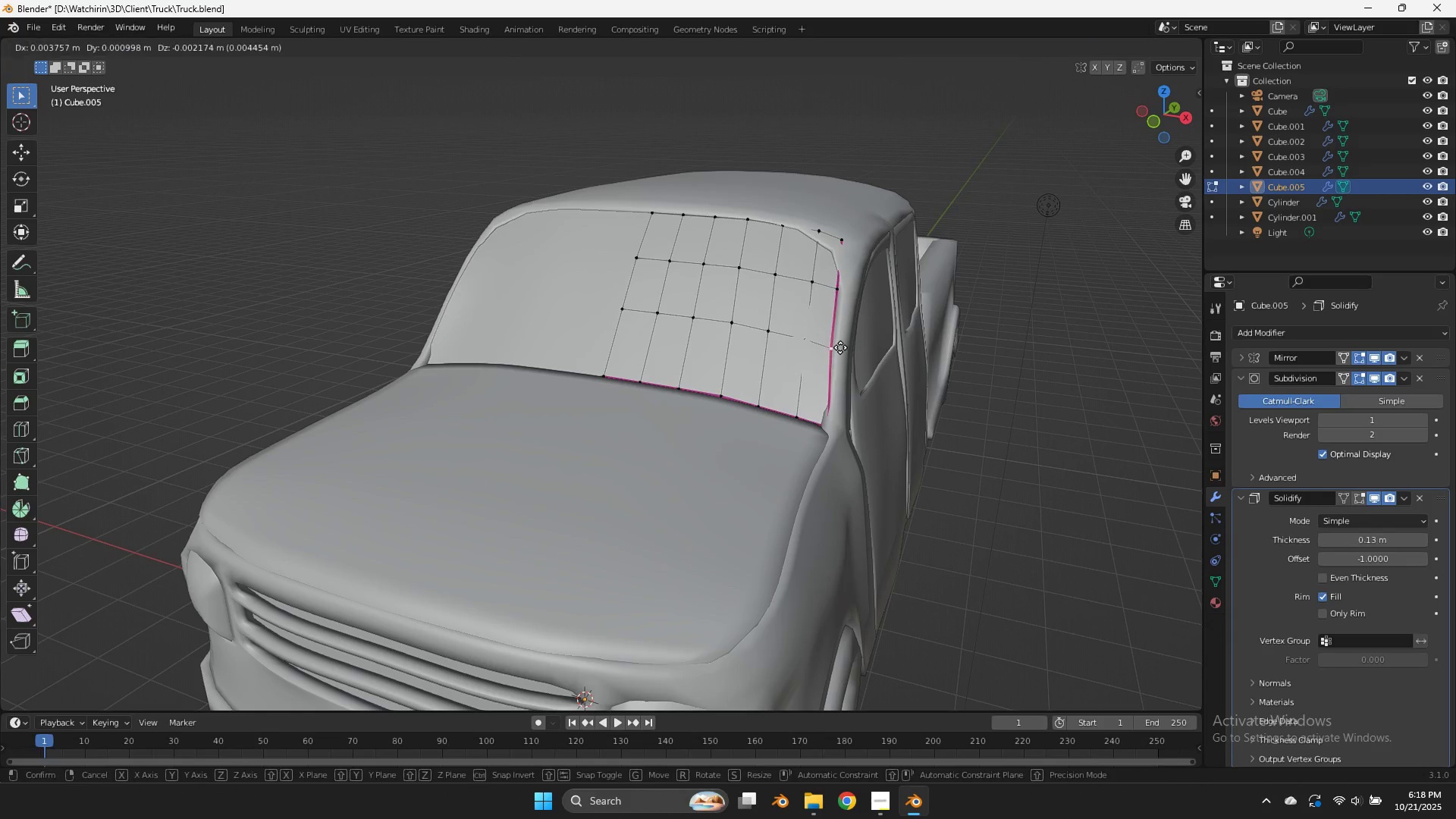 
hold_key(key=ShiftLeft, duration=0.42)
 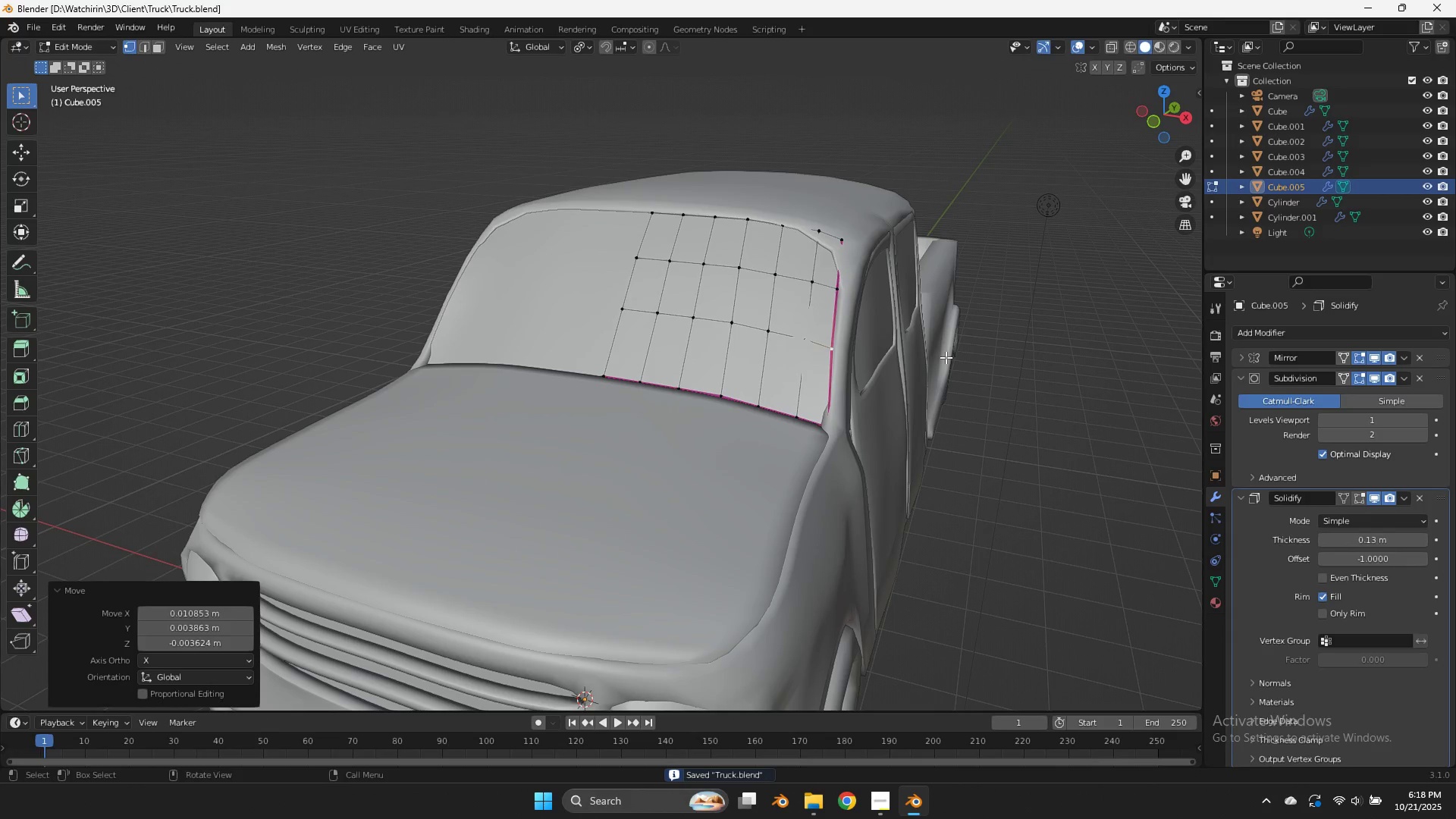 
left_click([845, 348])
 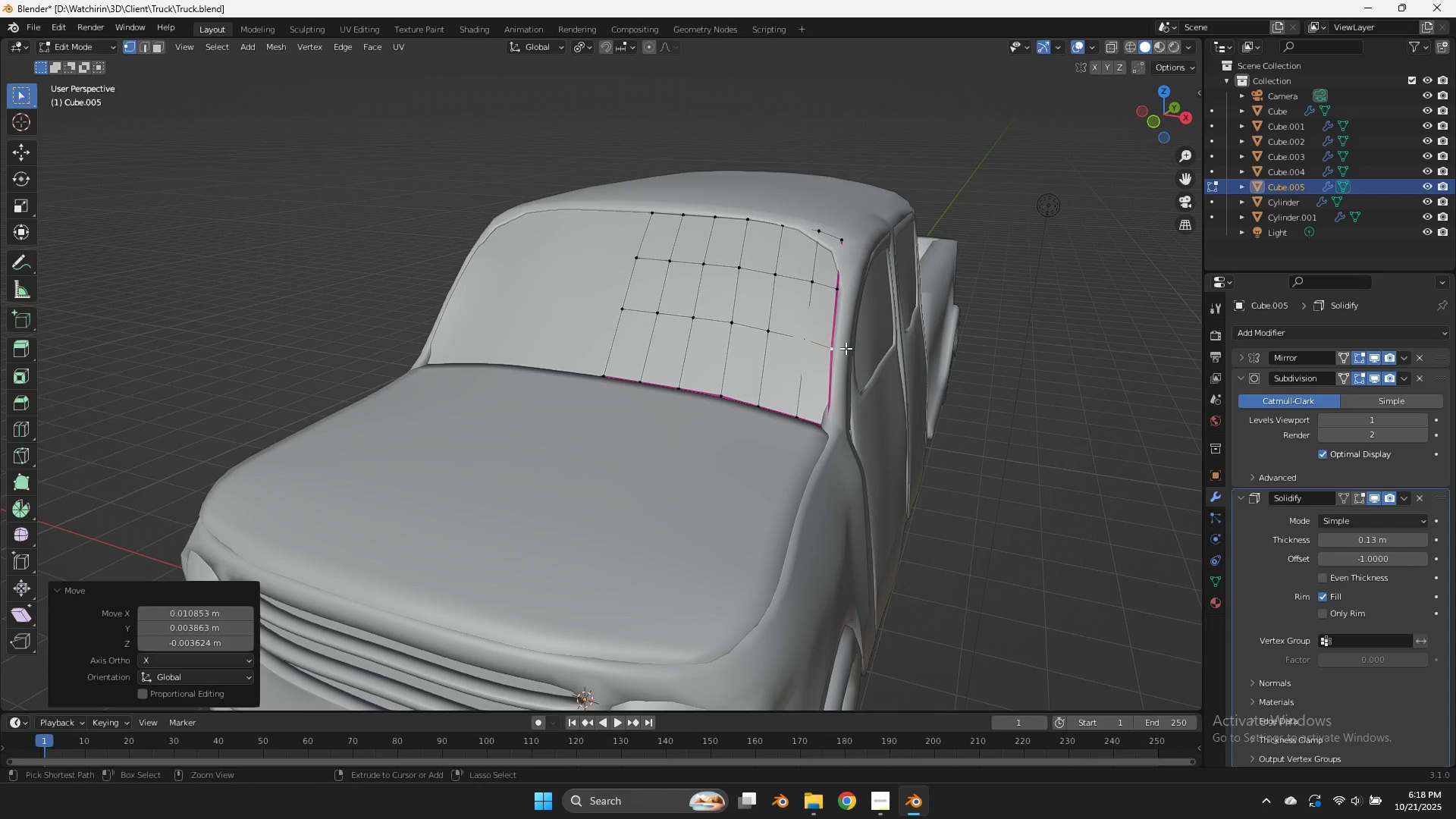 
key(Control+ControlLeft)
 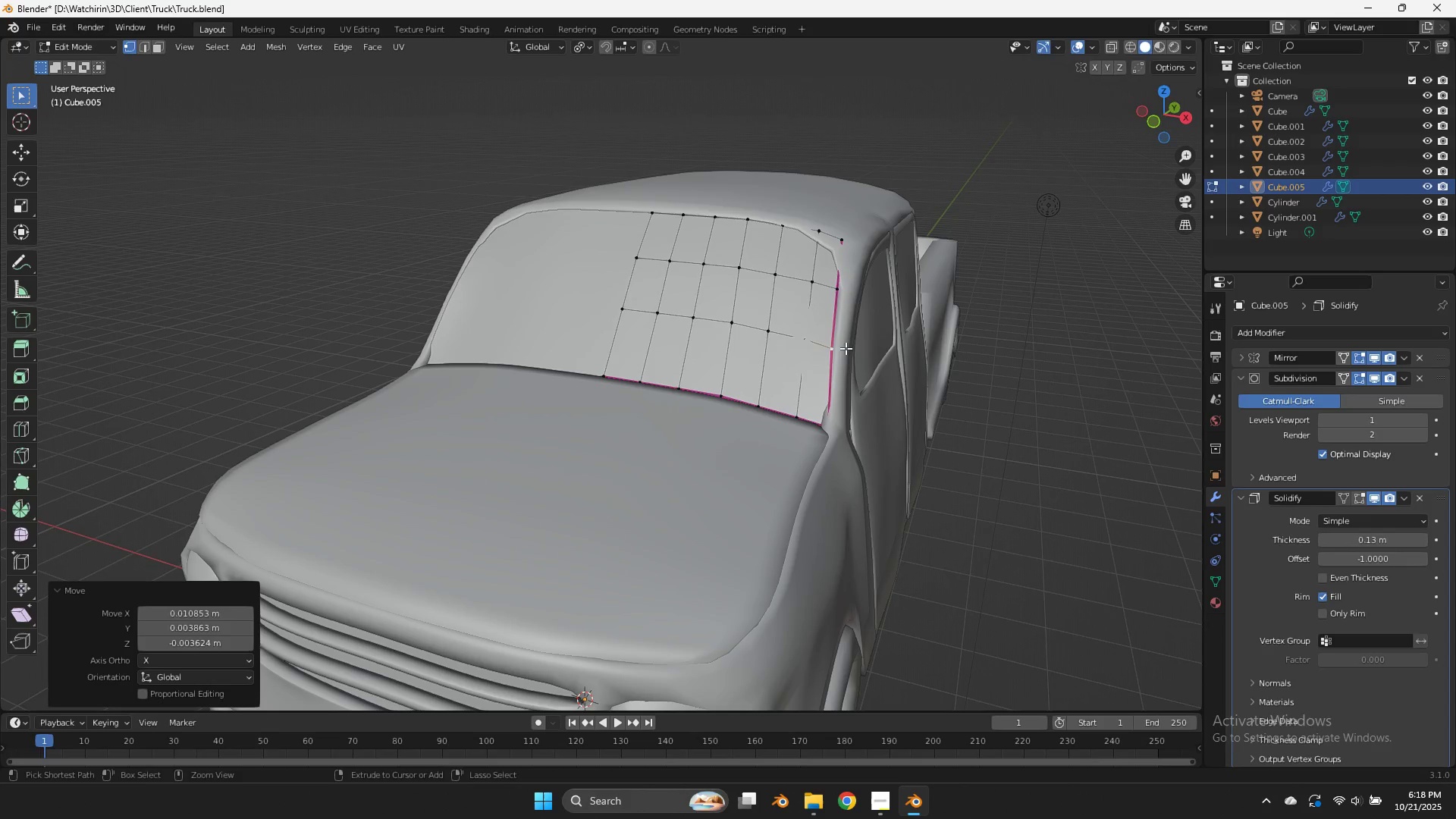 
key(Control+S)
 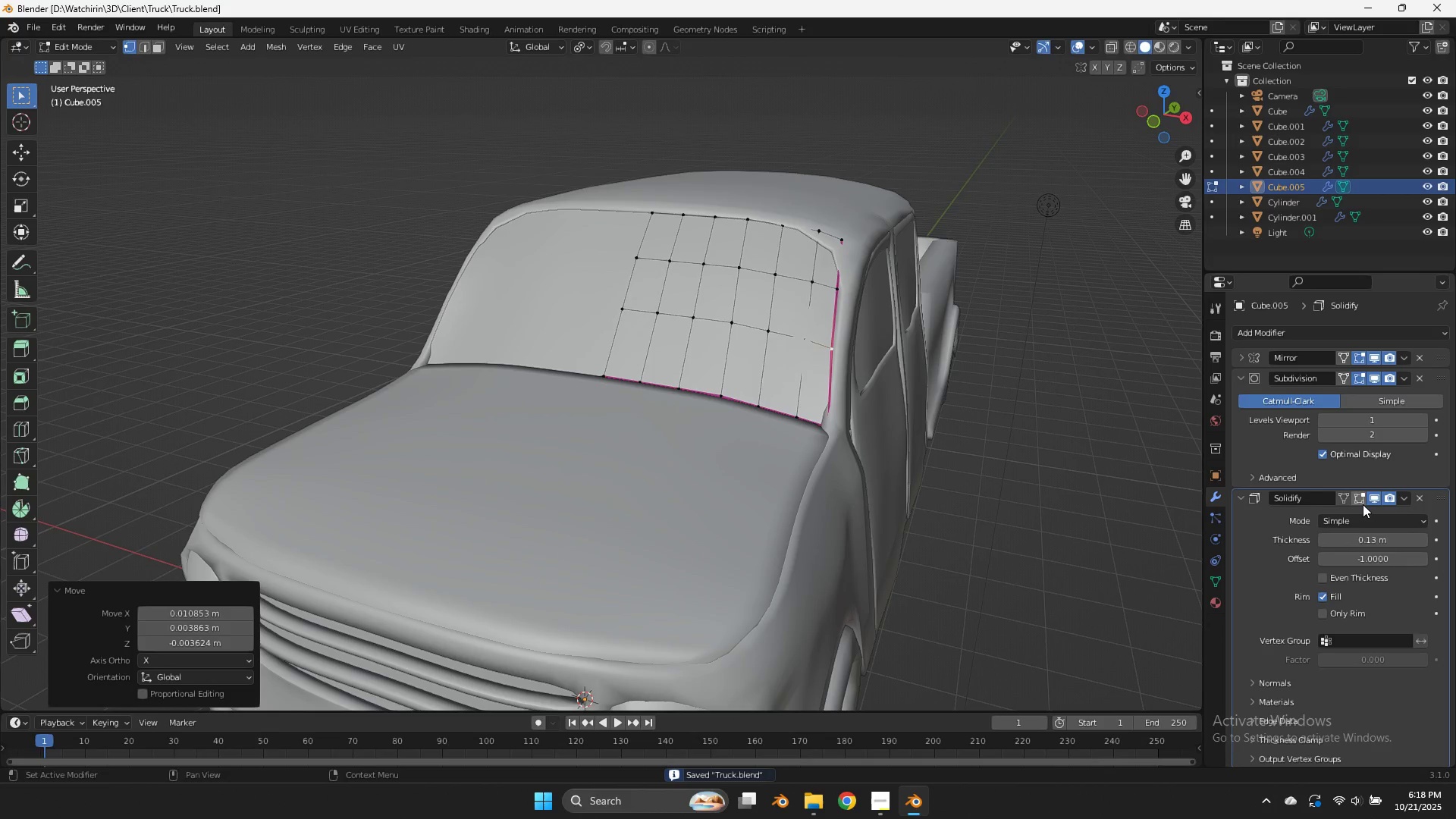 
left_click([1363, 498])
 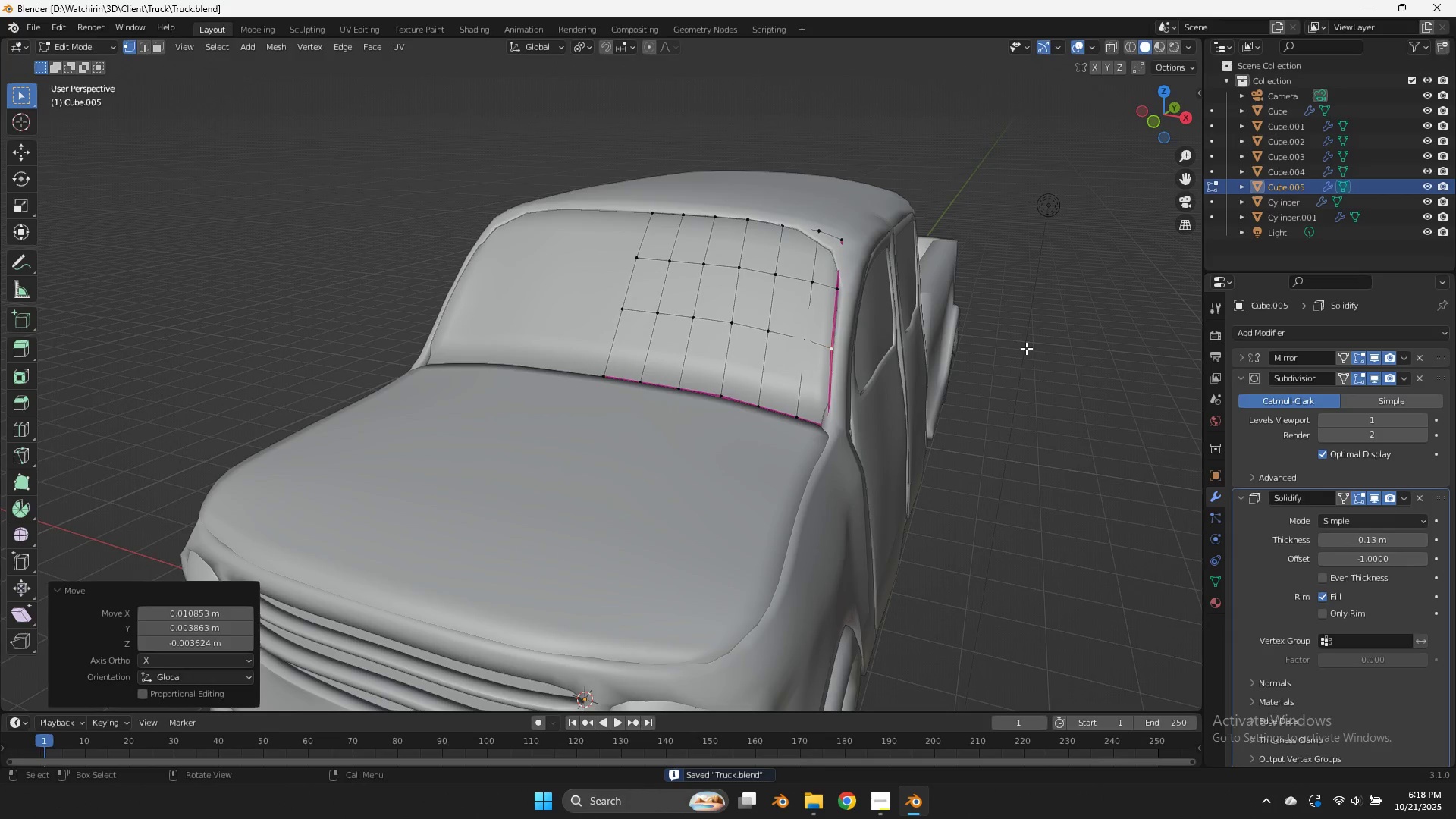 
left_click([1027, 347])
 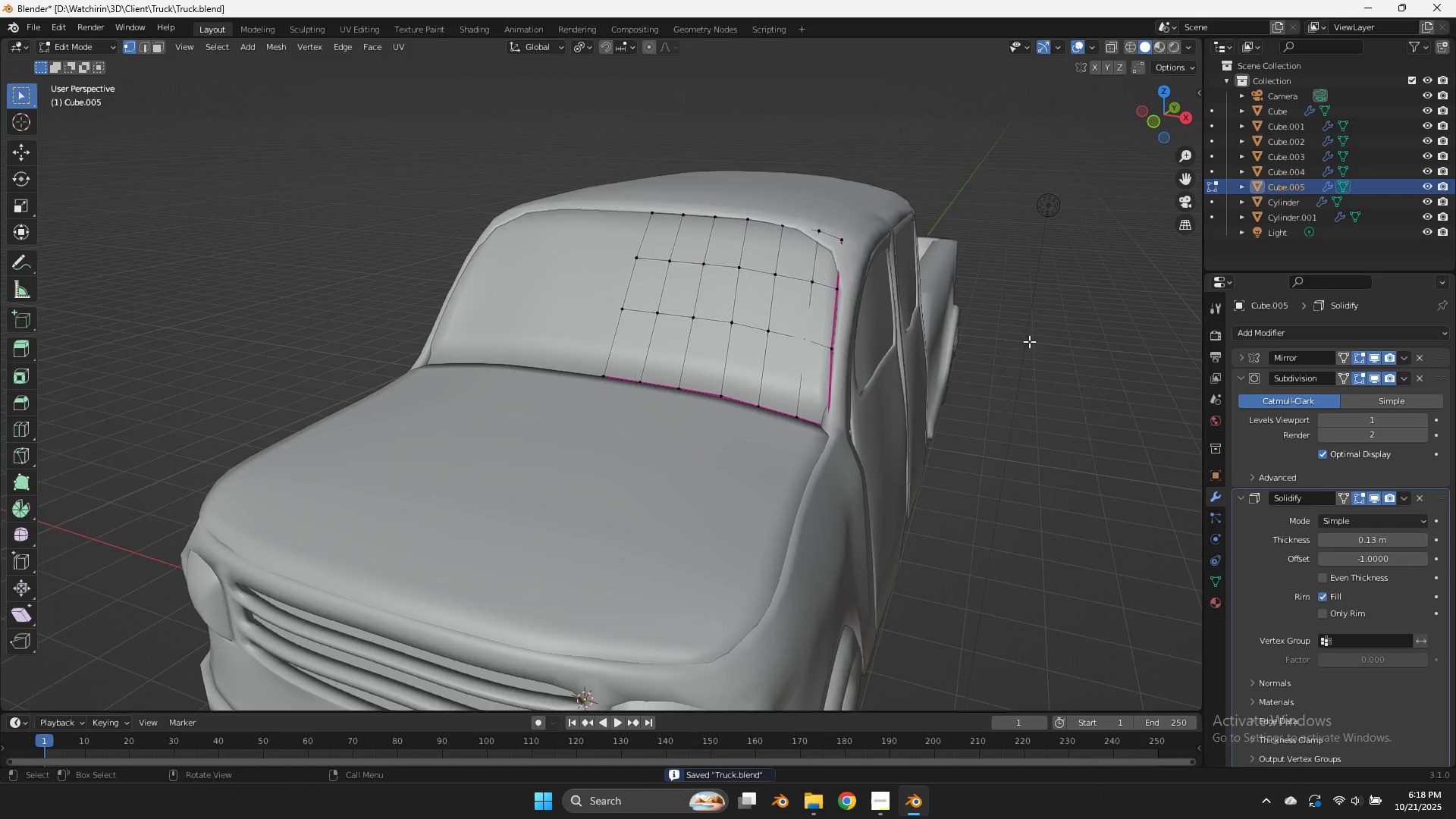 
scroll: coordinate [1094, 215], scroll_direction: down, amount: 6.0
 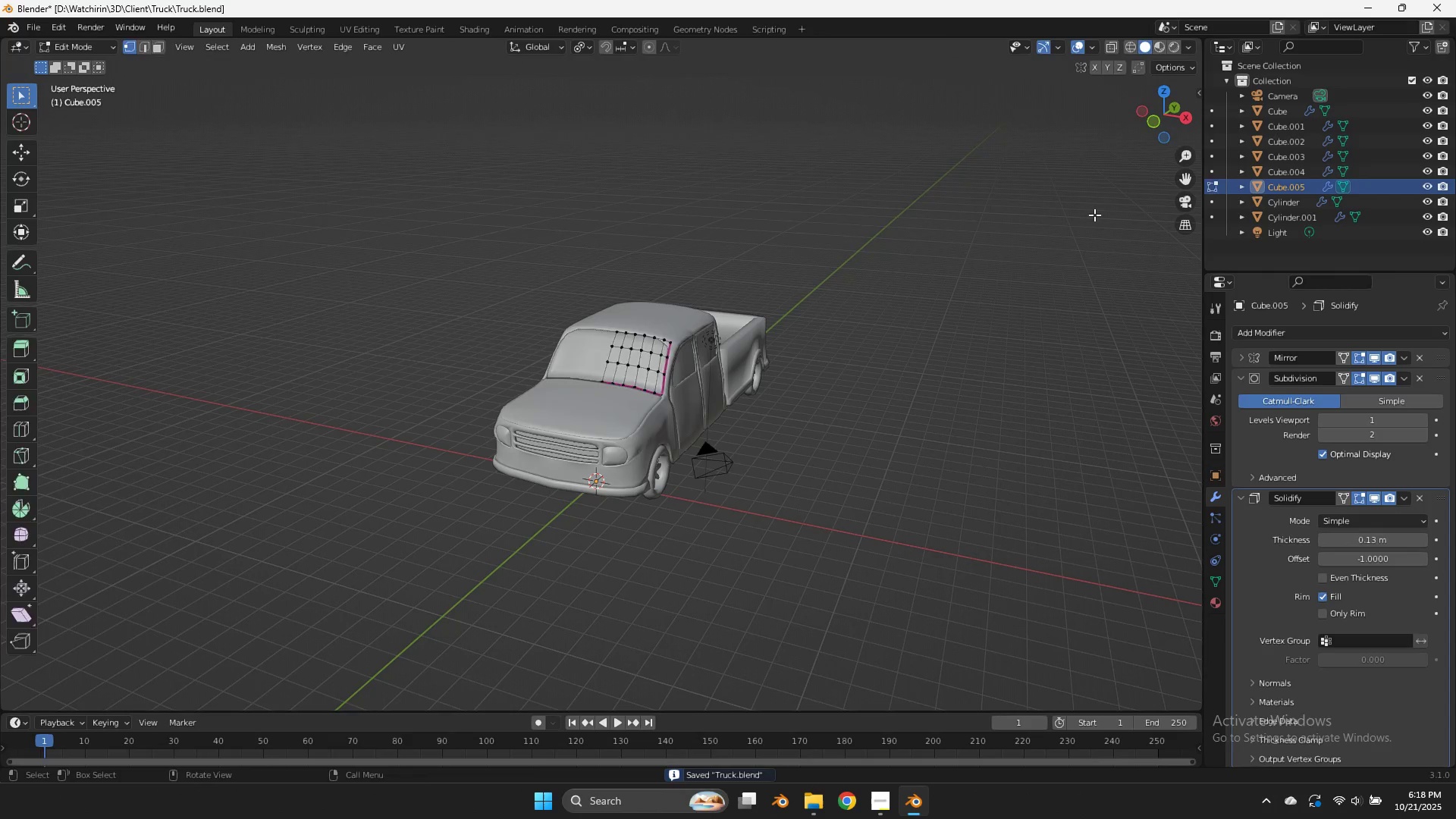 
key(Tab)
 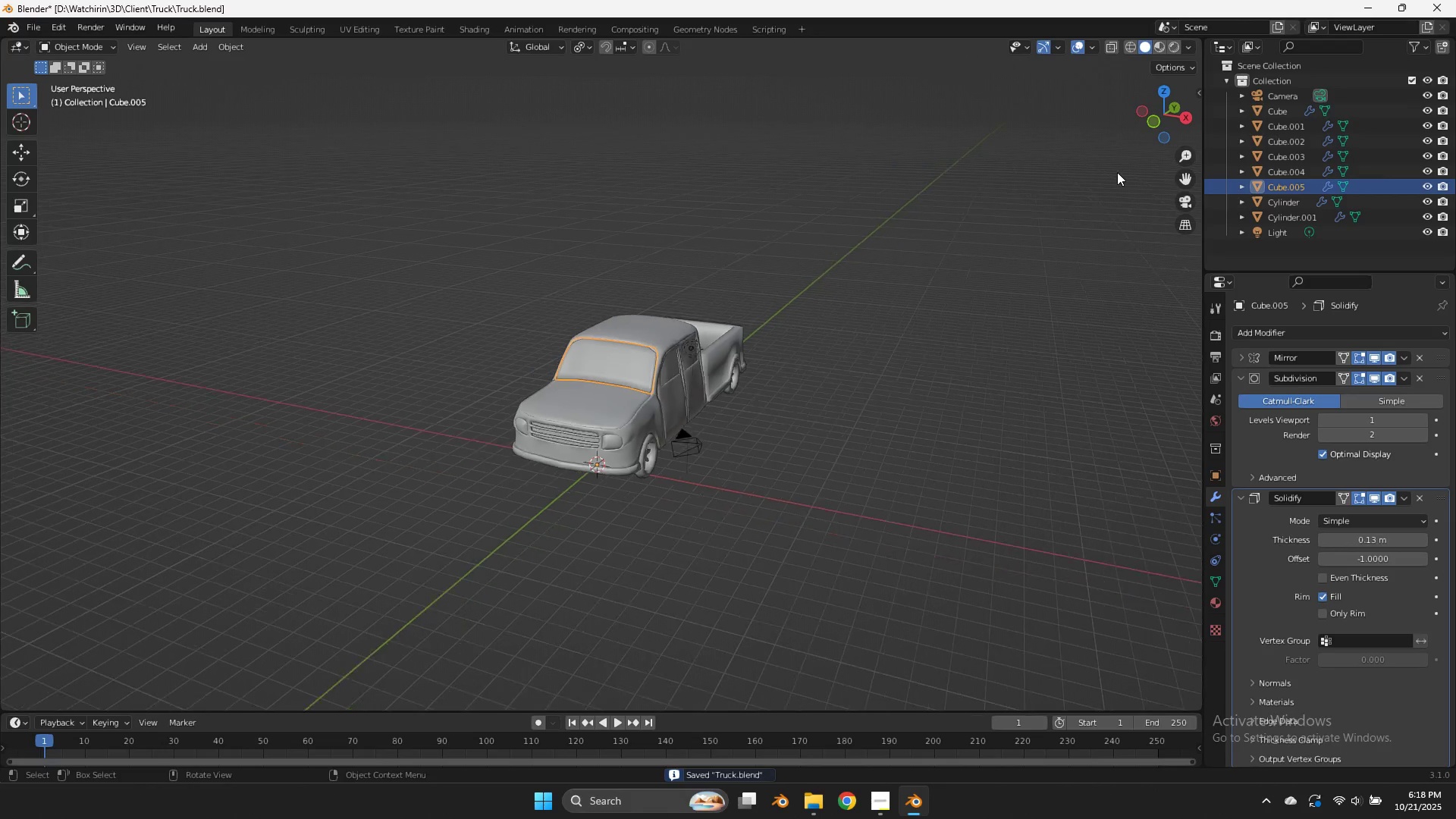 
scroll: coordinate [1117, 172], scroll_direction: up, amount: 2.0
 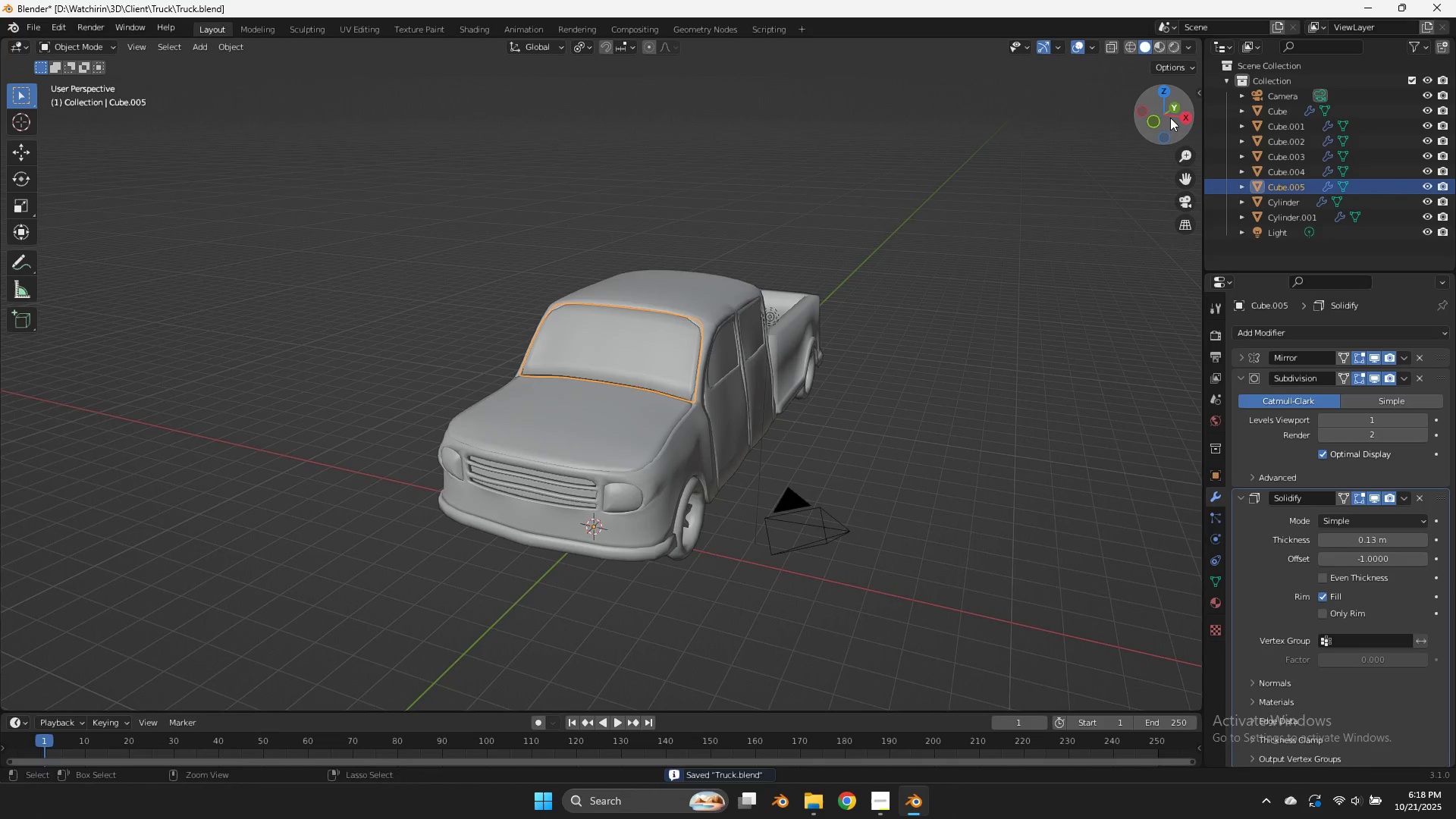 
key(Control+ControlLeft)
 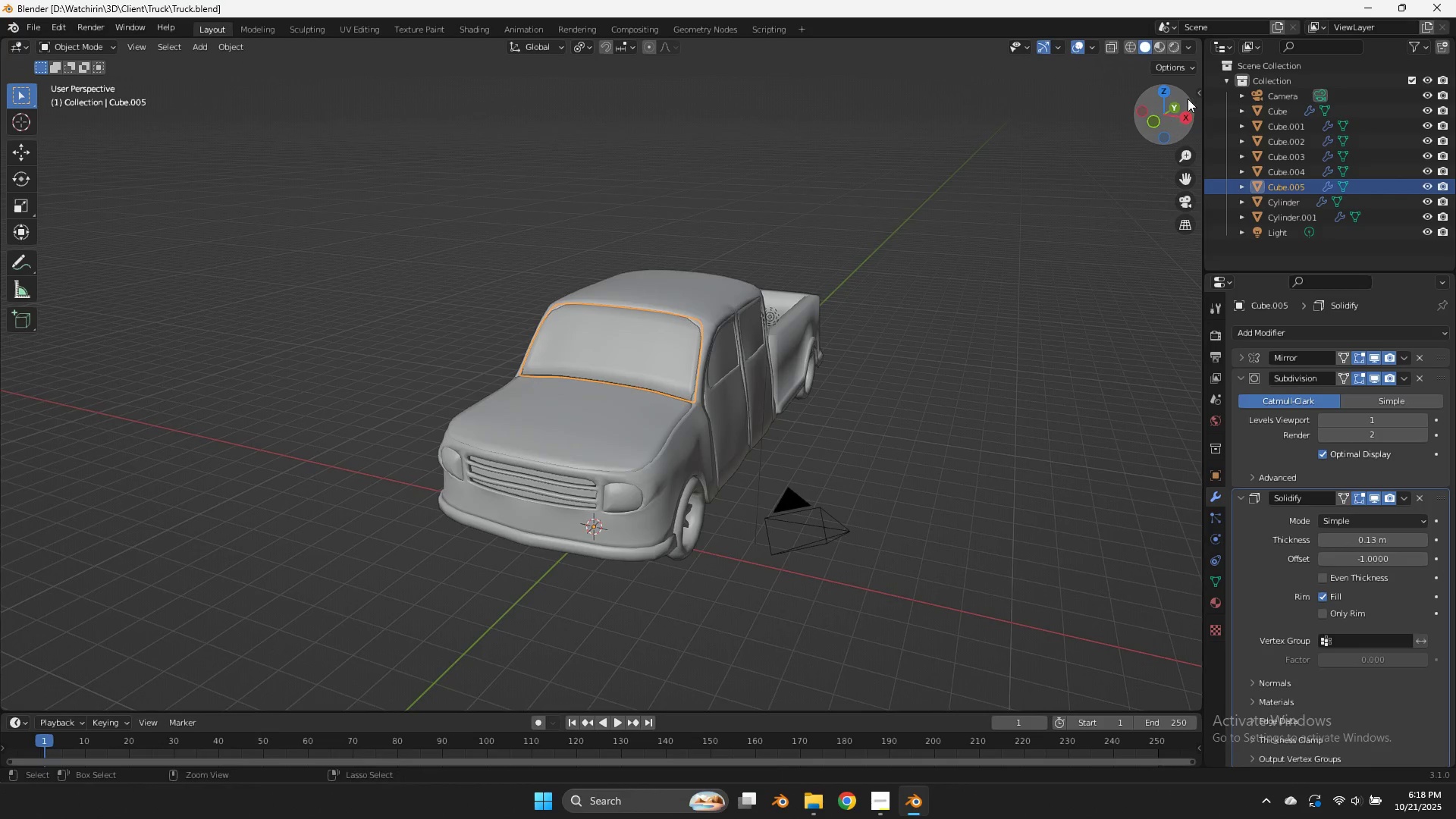 
key(Control+S)
 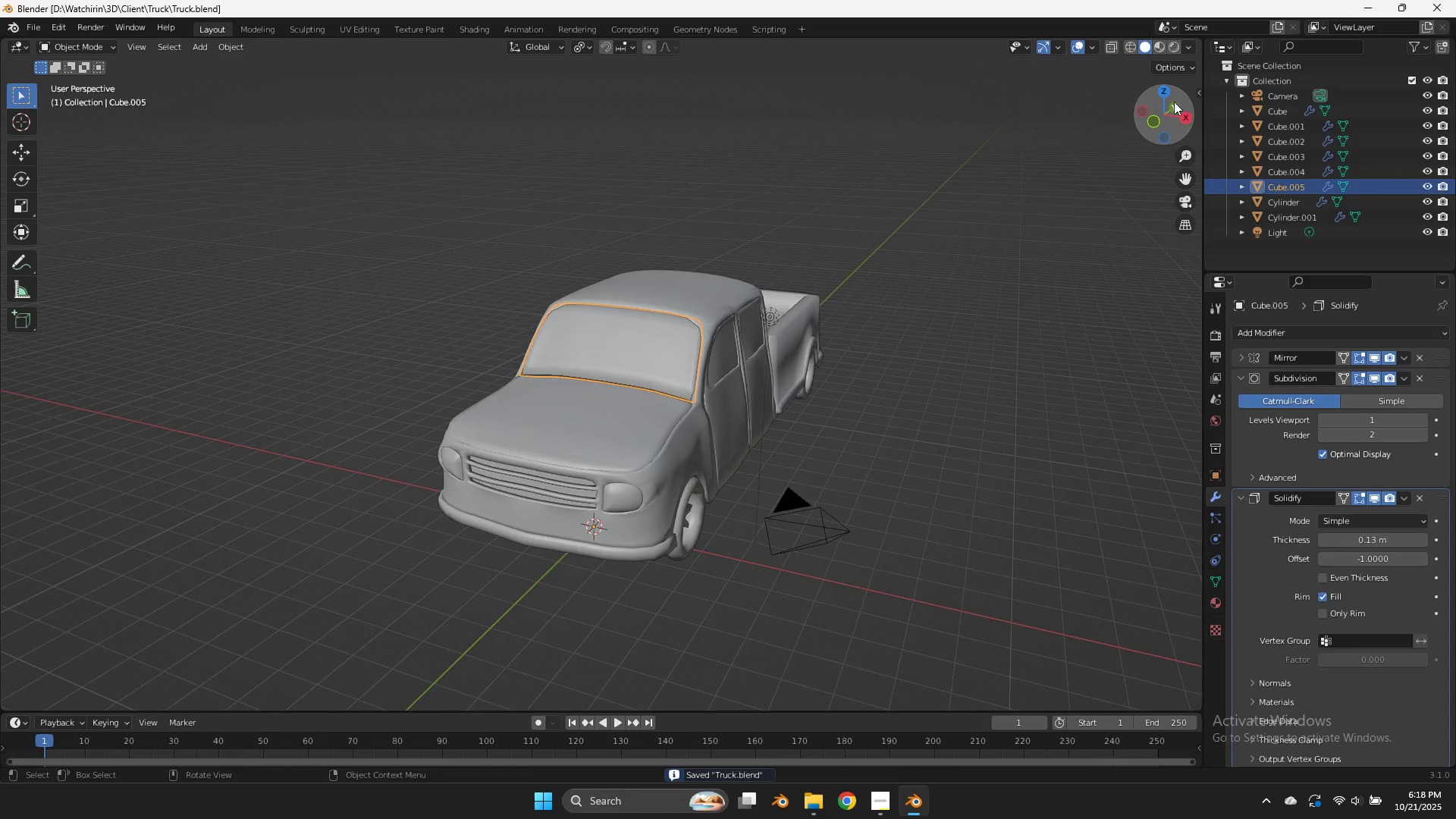 
left_click_drag(start_coordinate=[1175, 102], to_coordinate=[1049, 99])
 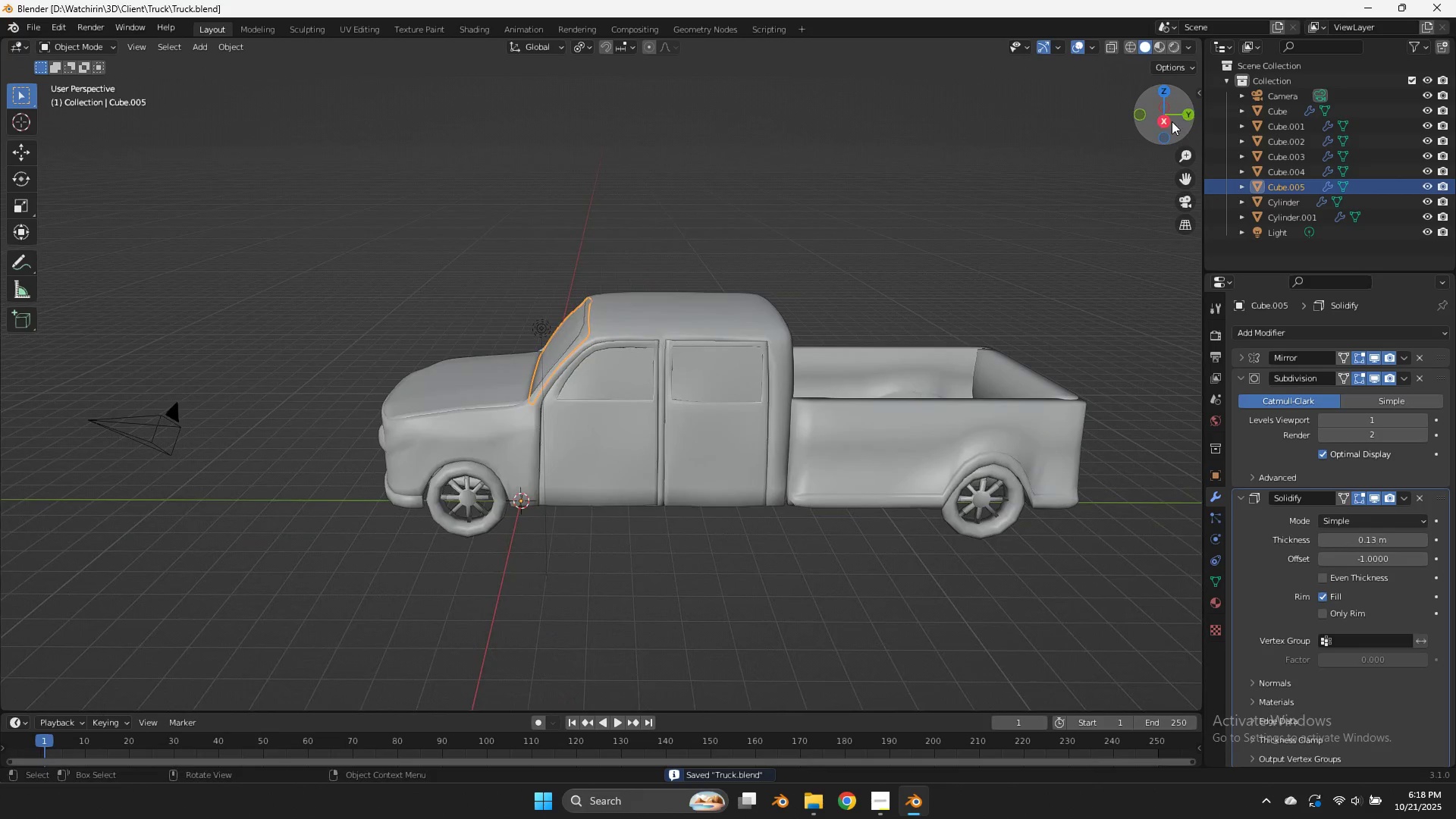 
left_click([1170, 122])
 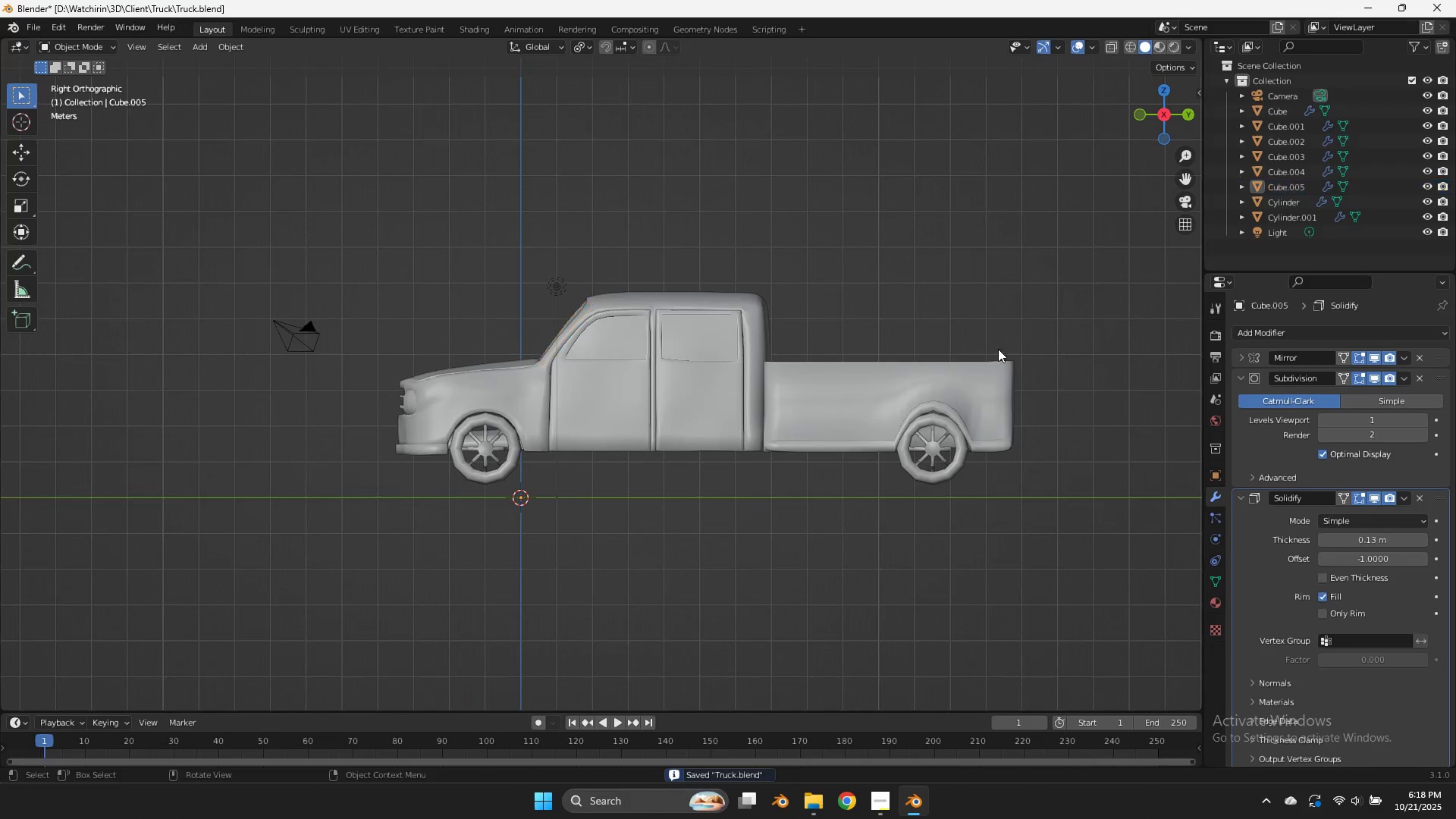 
triple_click([992, 359])
 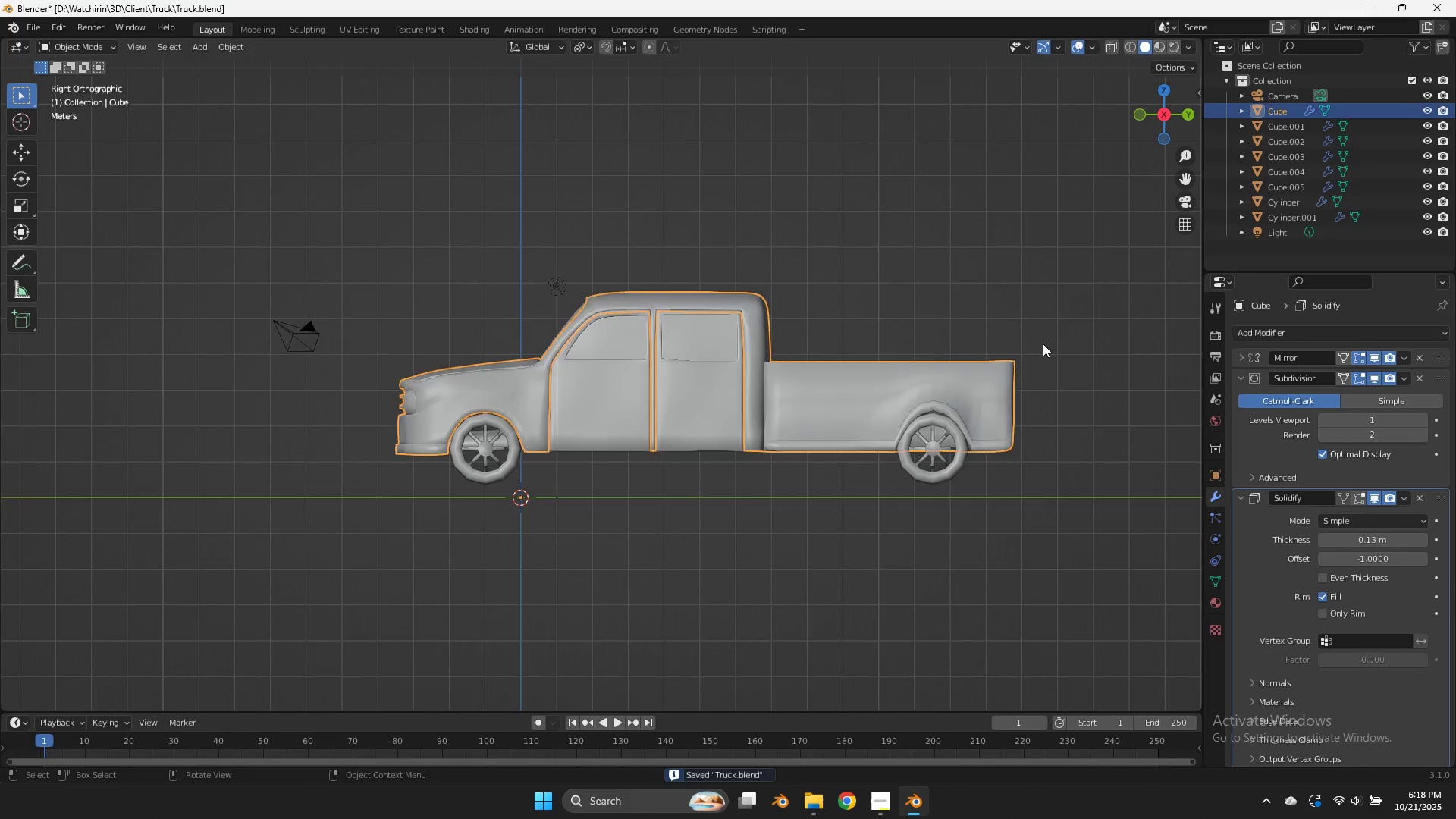 
key(Tab)
 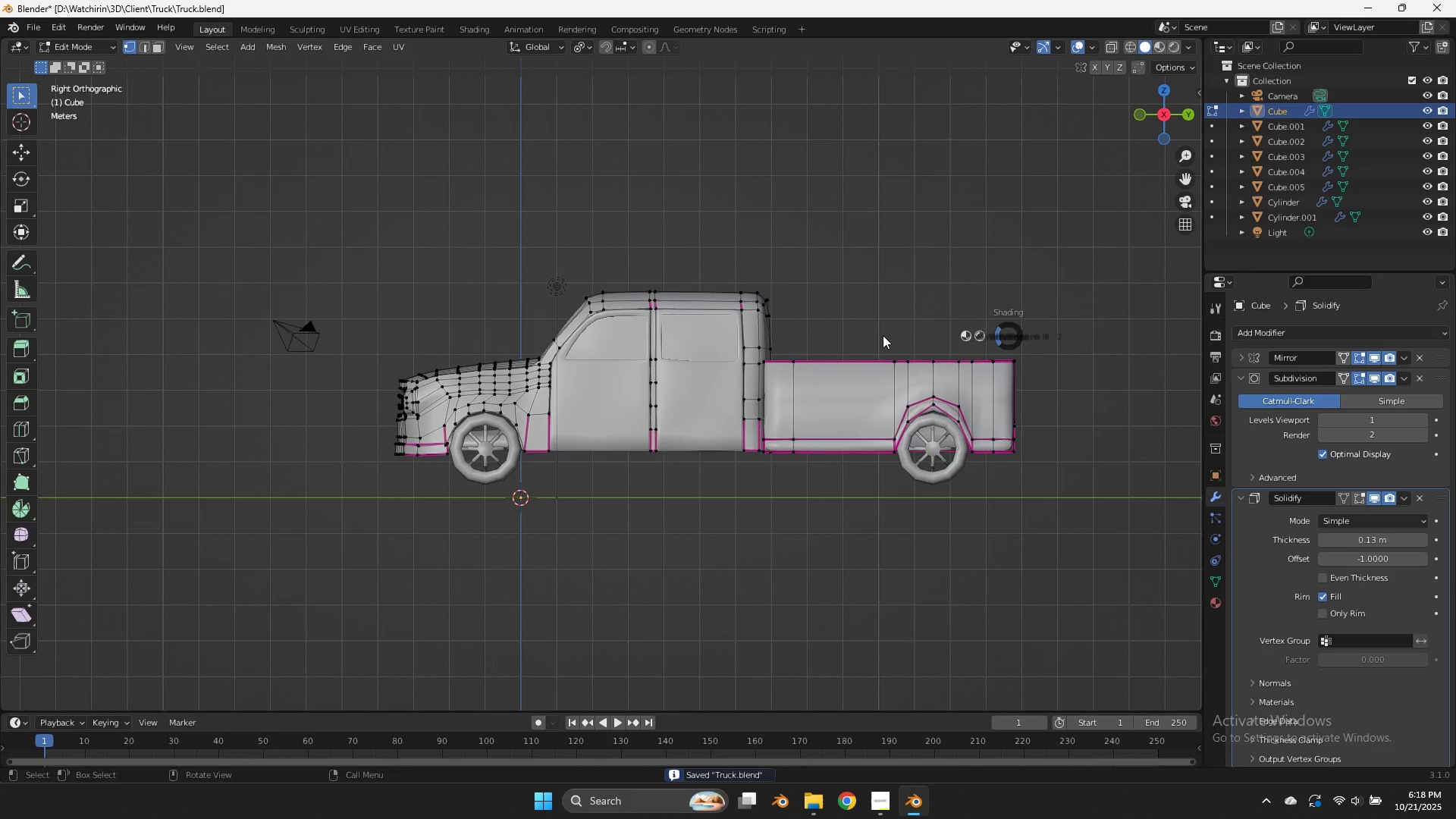 
key(Z)
 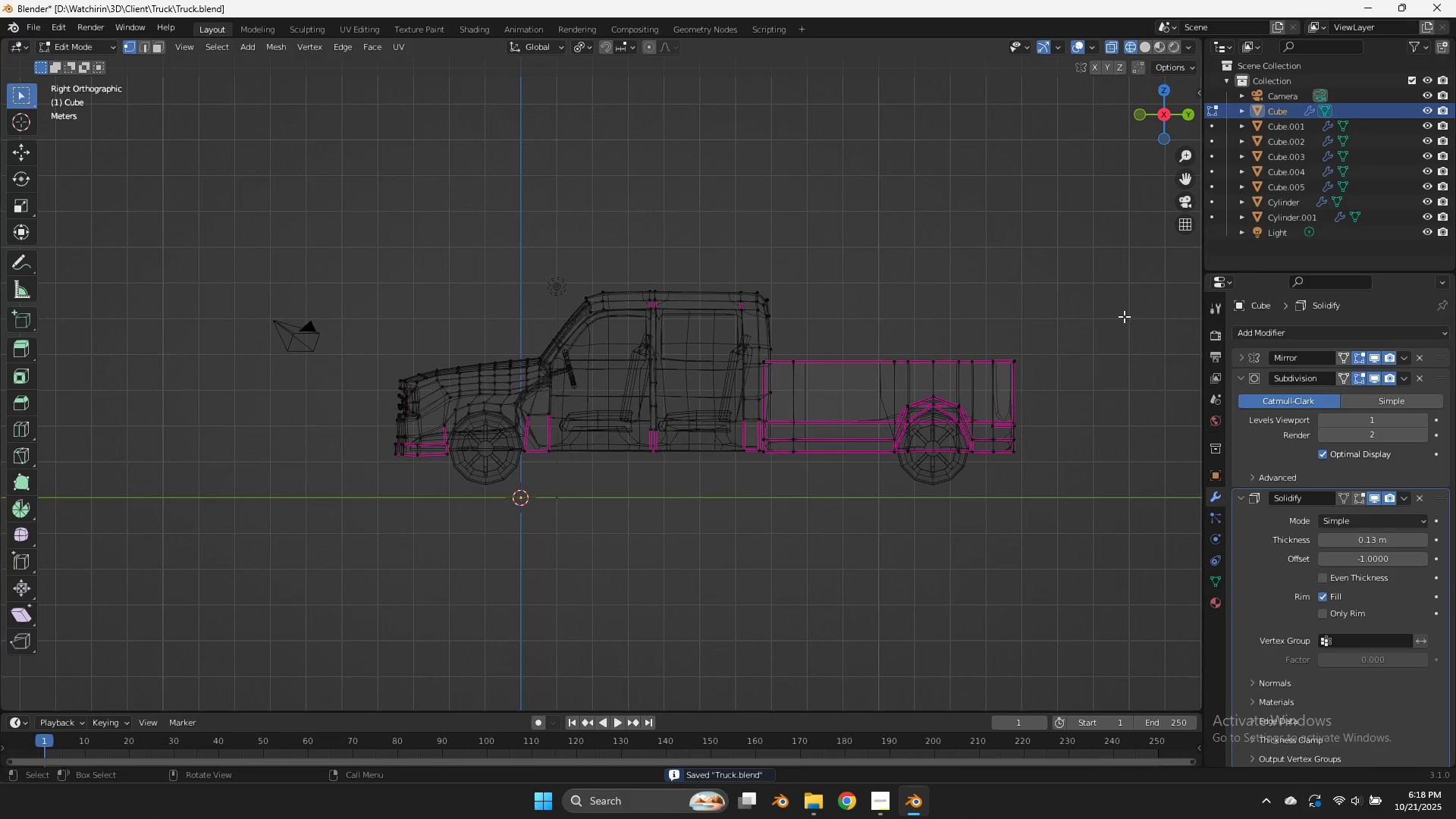 
left_click_drag(start_coordinate=[1124, 319], to_coordinate=[855, 512])
 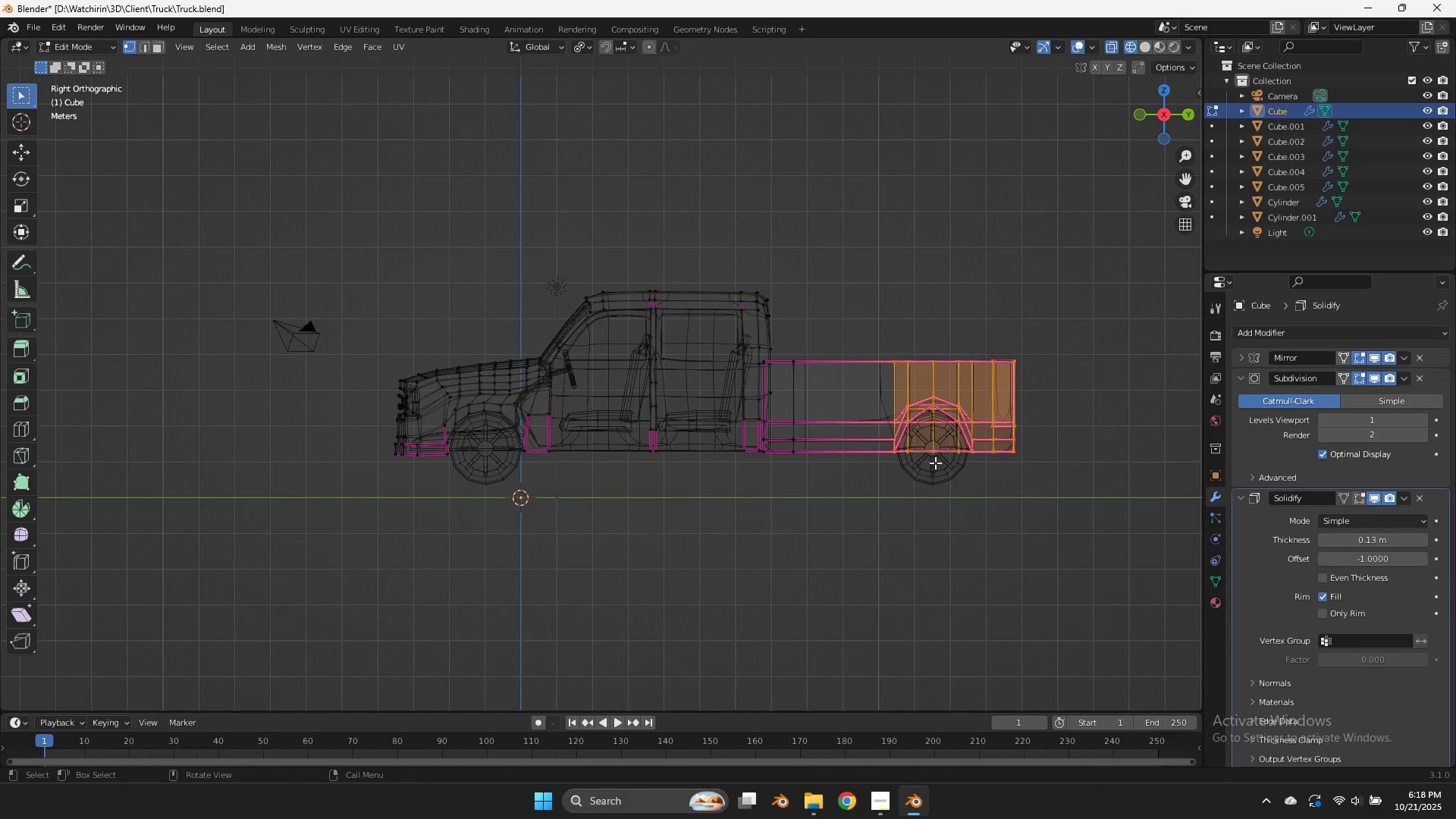 
key(Tab)
 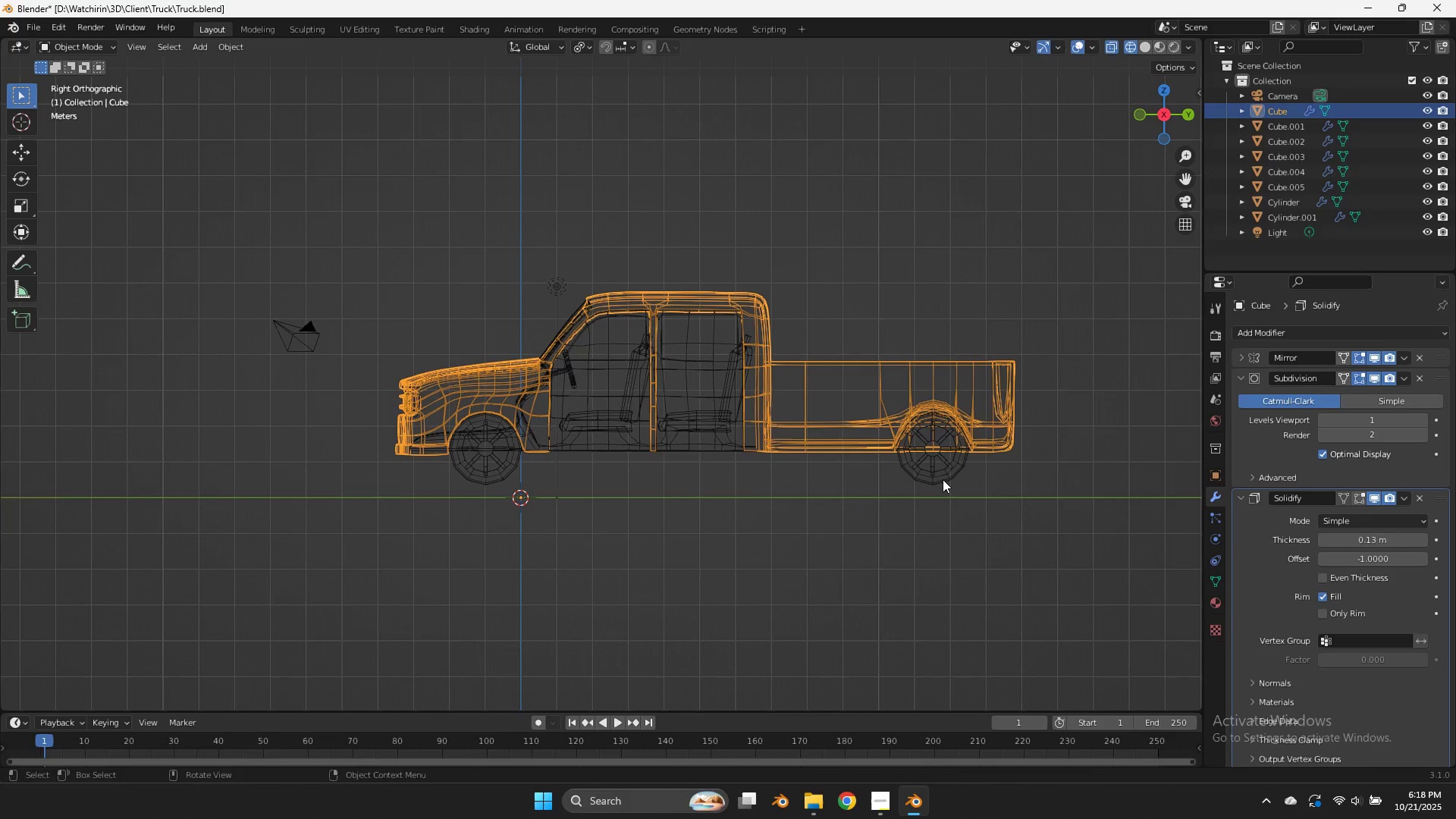 
hold_key(key=ShiftLeft, duration=0.37)
left_click([943, 479])
 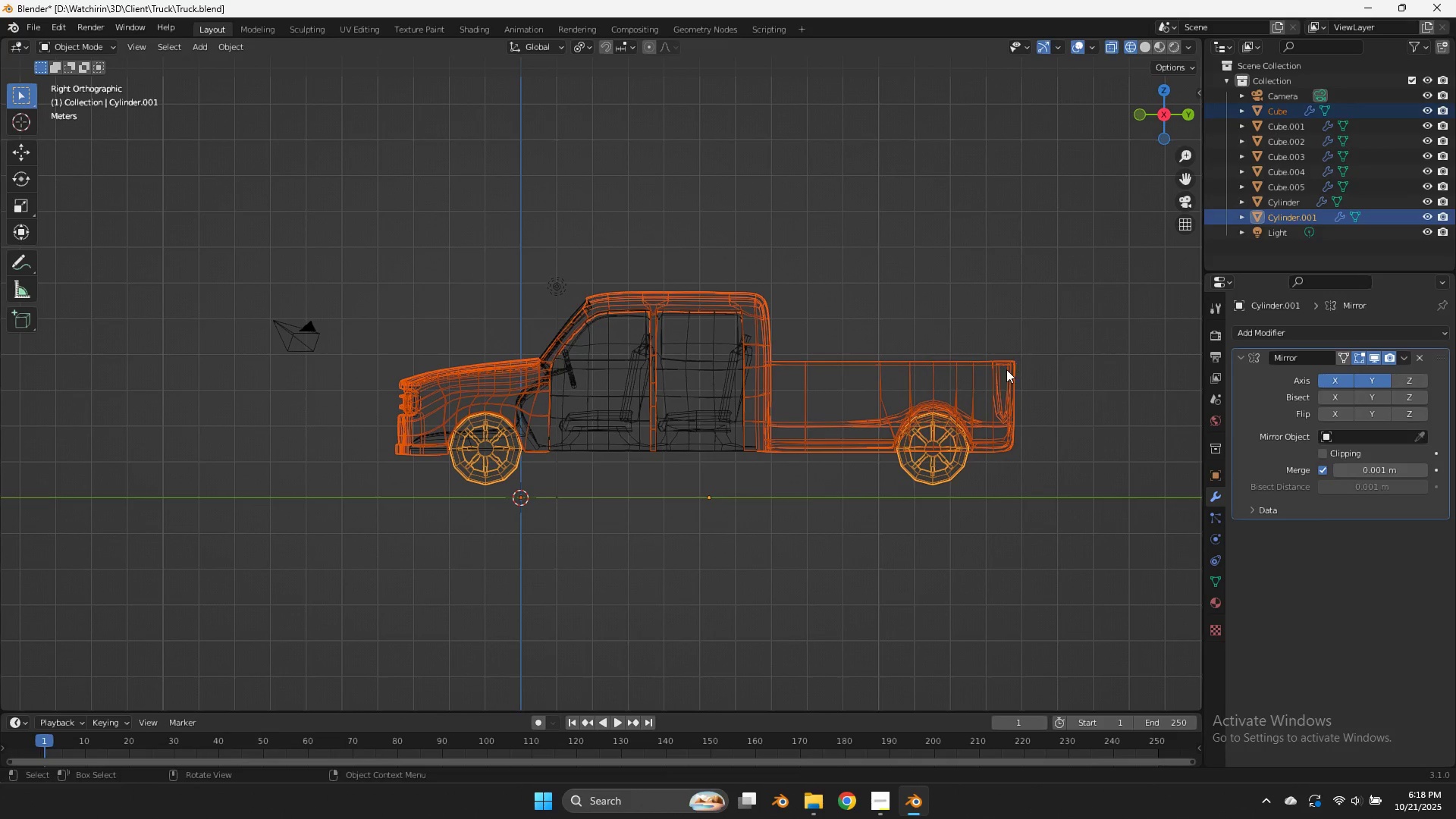 
left_click([1006, 369])
 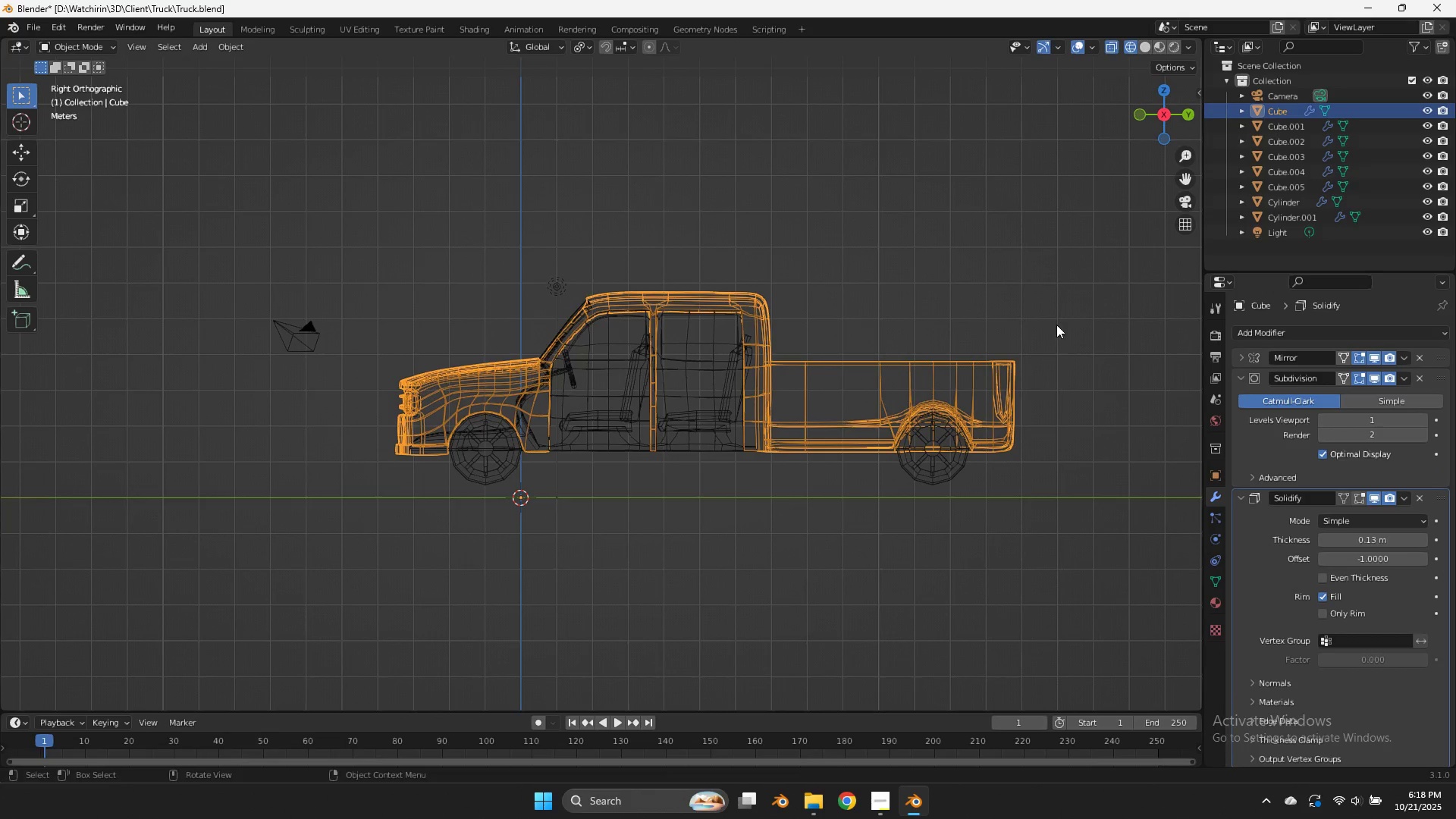 
key(Tab)
type(gygy)
 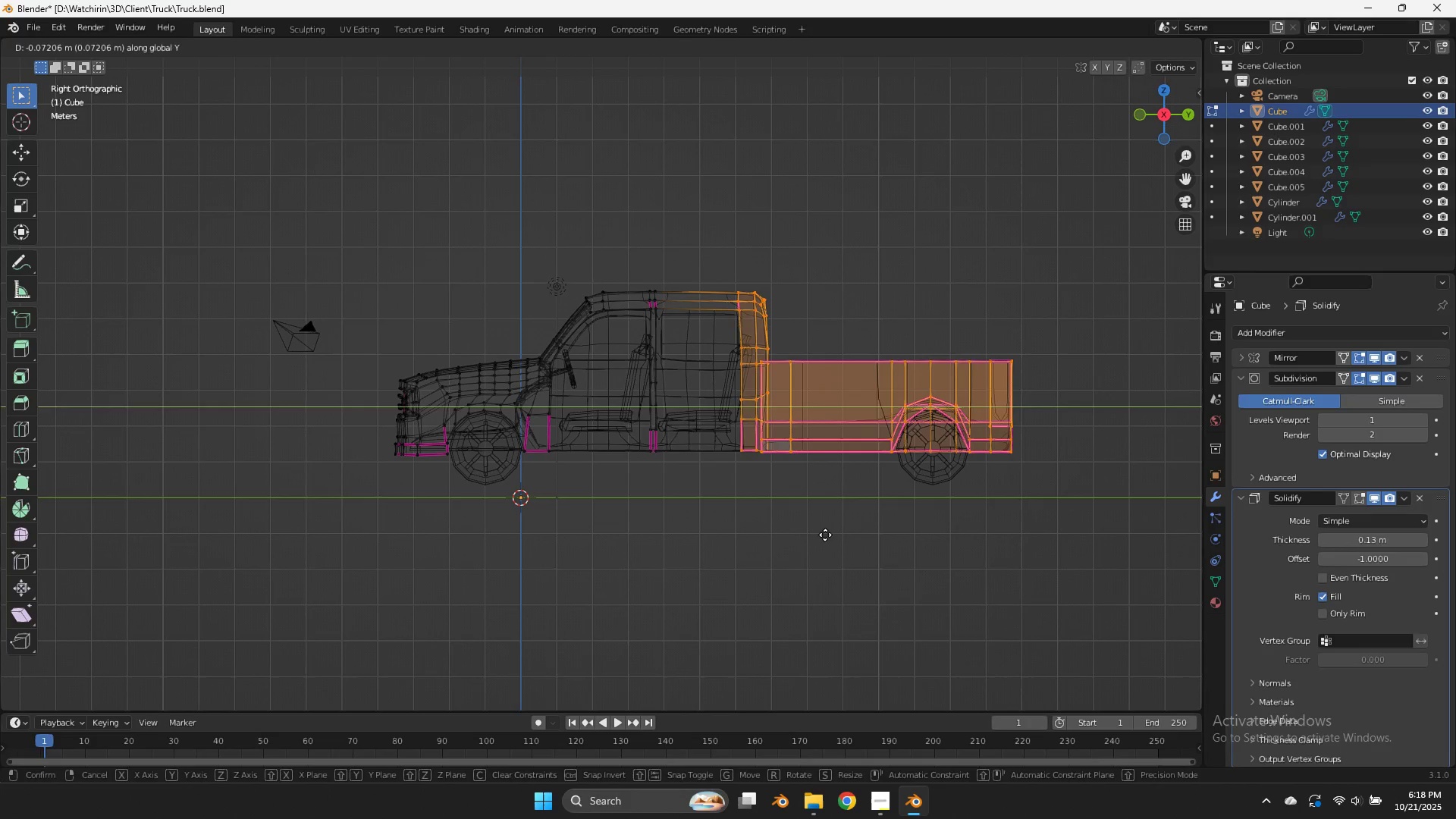 
left_click_drag(start_coordinate=[1067, 312], to_coordinate=[855, 483])
 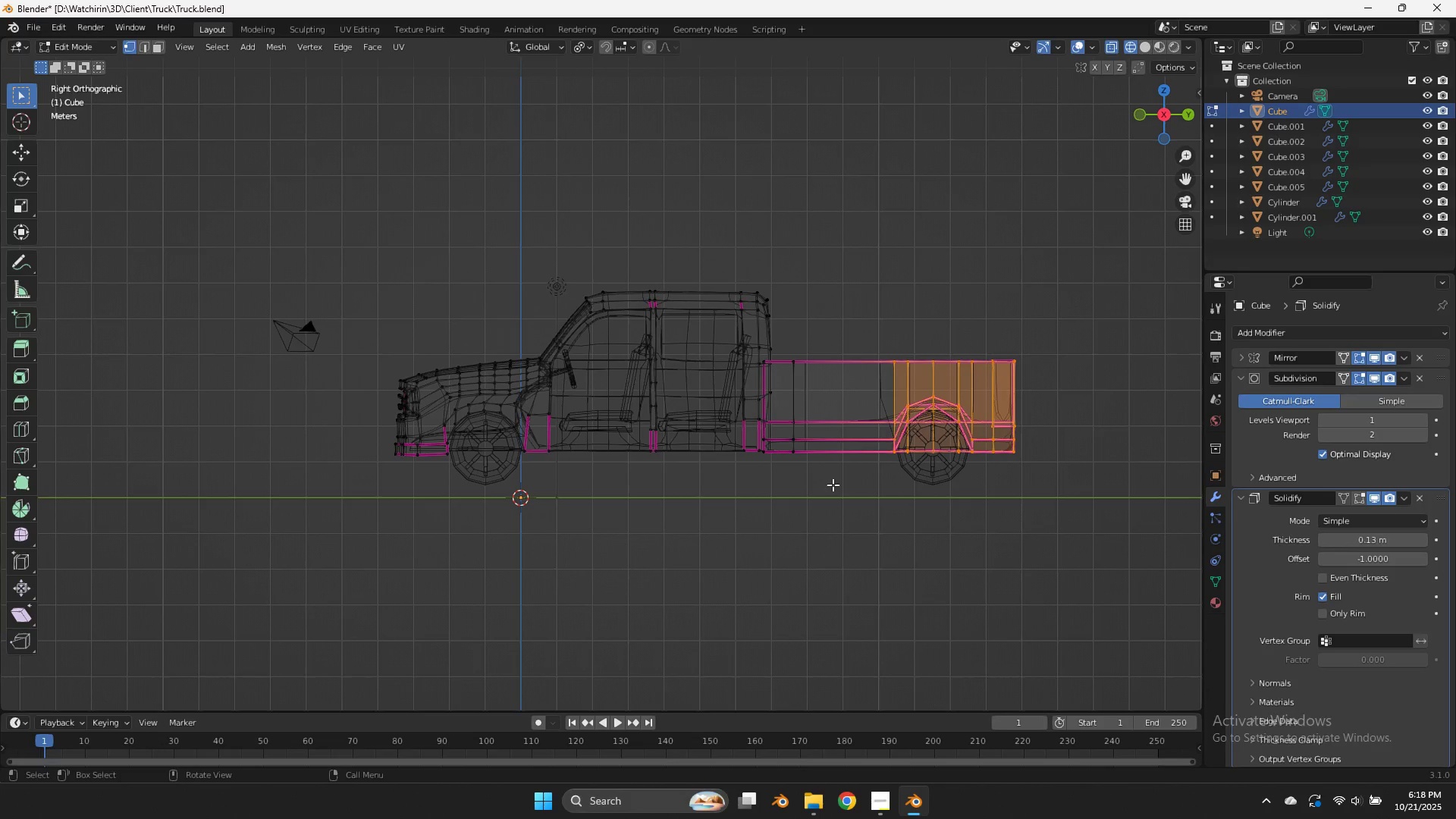 
left_click_drag(start_coordinate=[1061, 227], to_coordinate=[675, 548])
 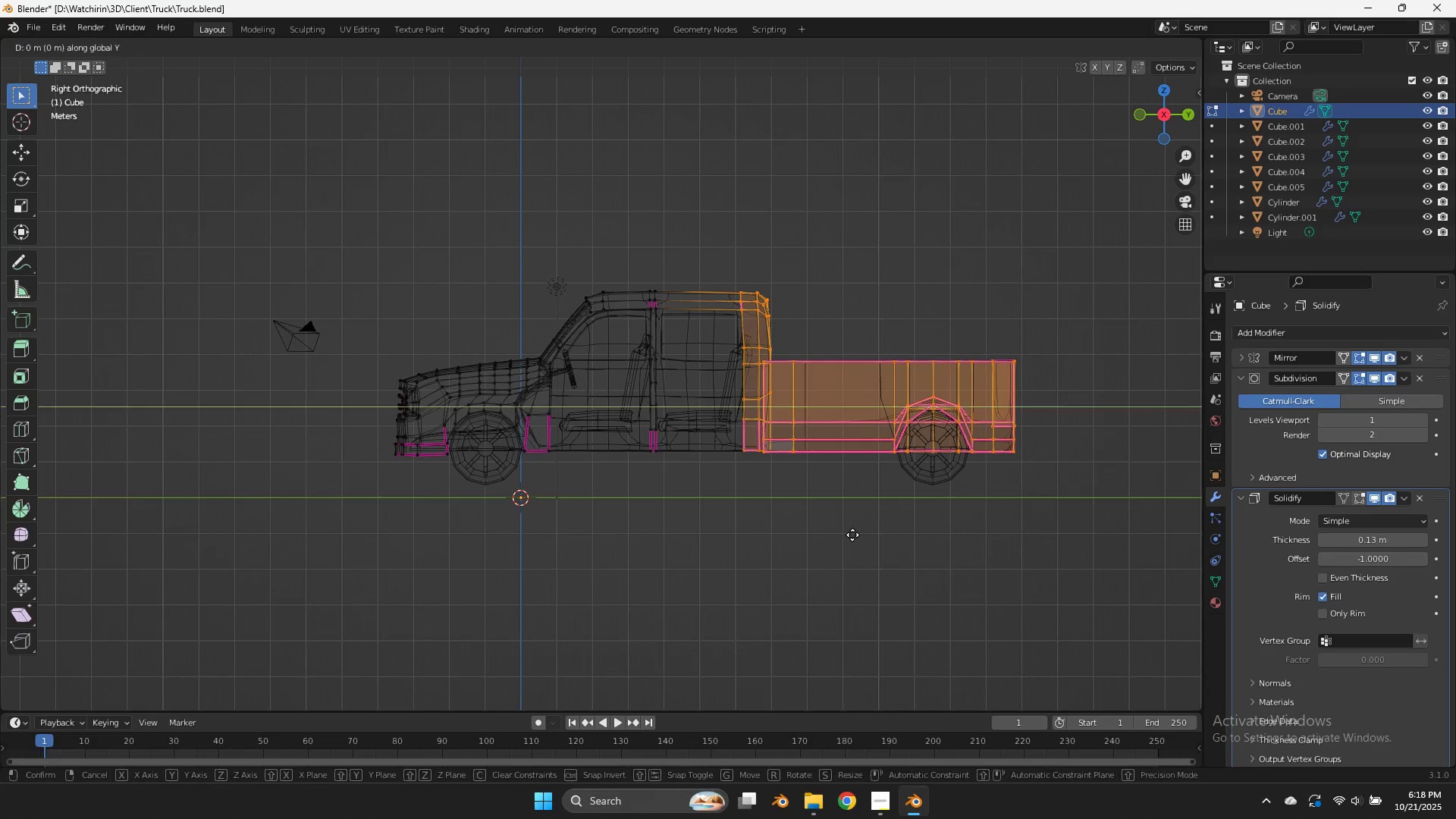 
hold_key(key=ShiftLeft, duration=0.86)
 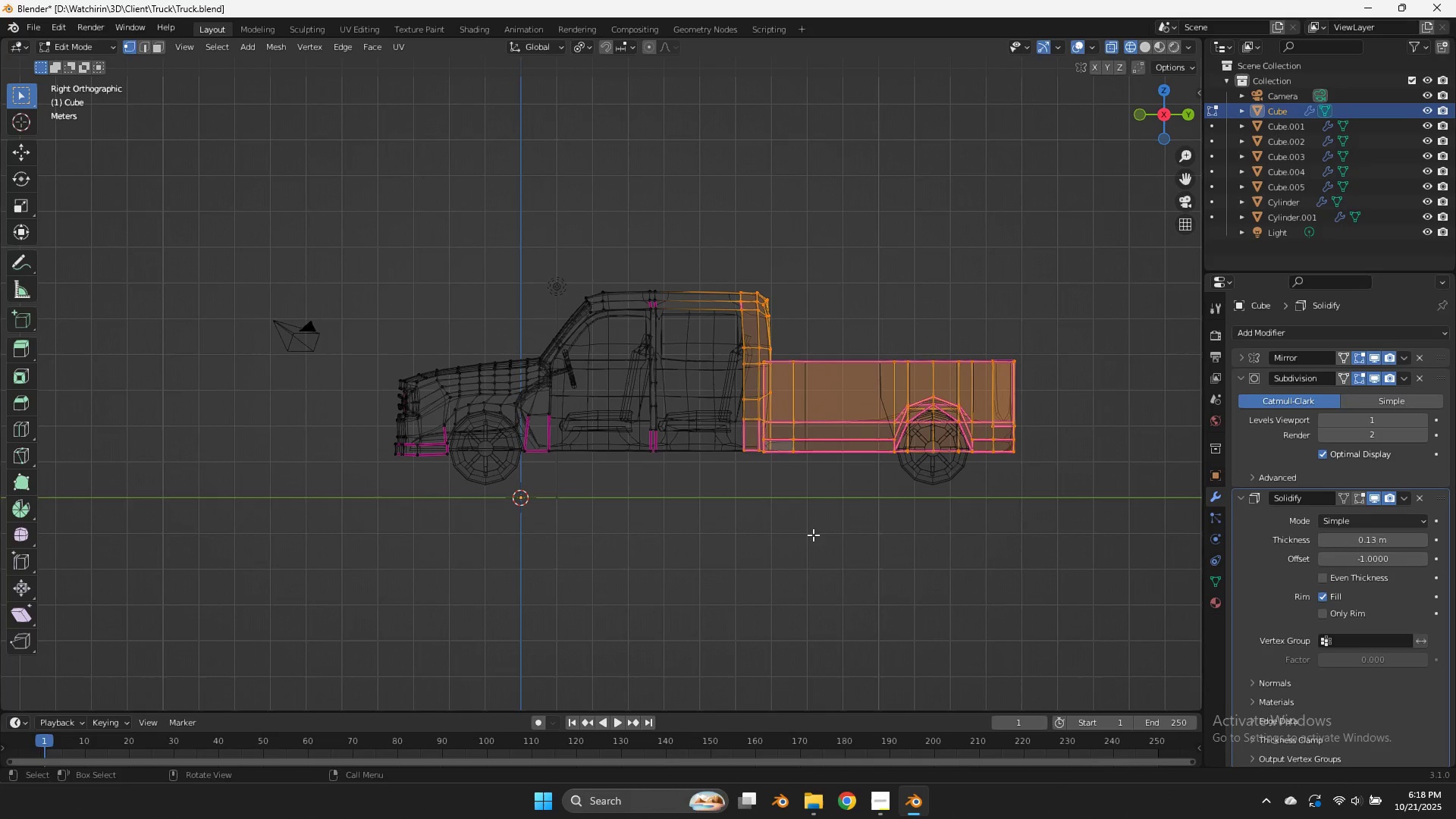 
right_click([813, 535])
 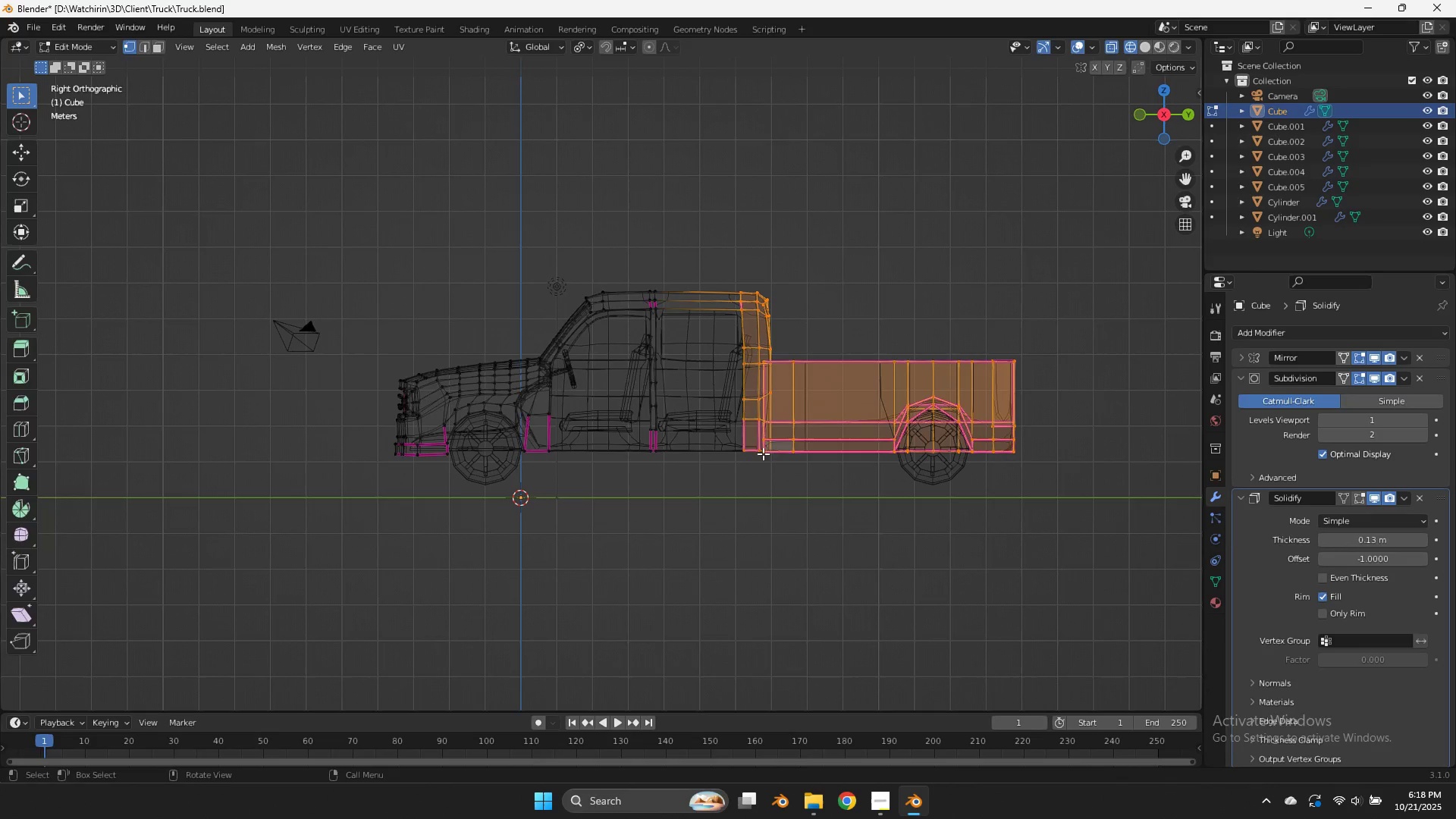 
key(Tab)
 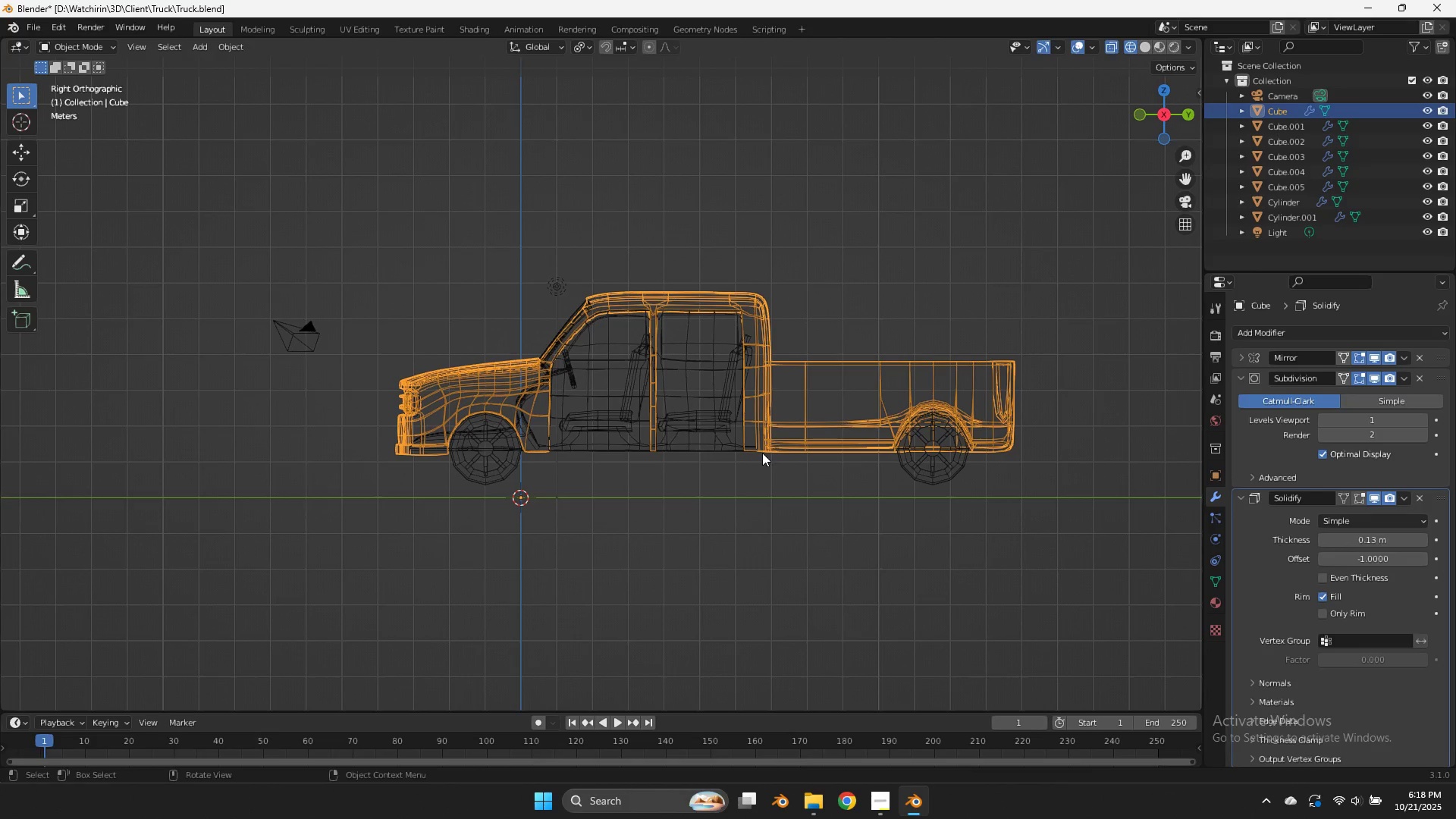 
key(Control+ControlLeft)
 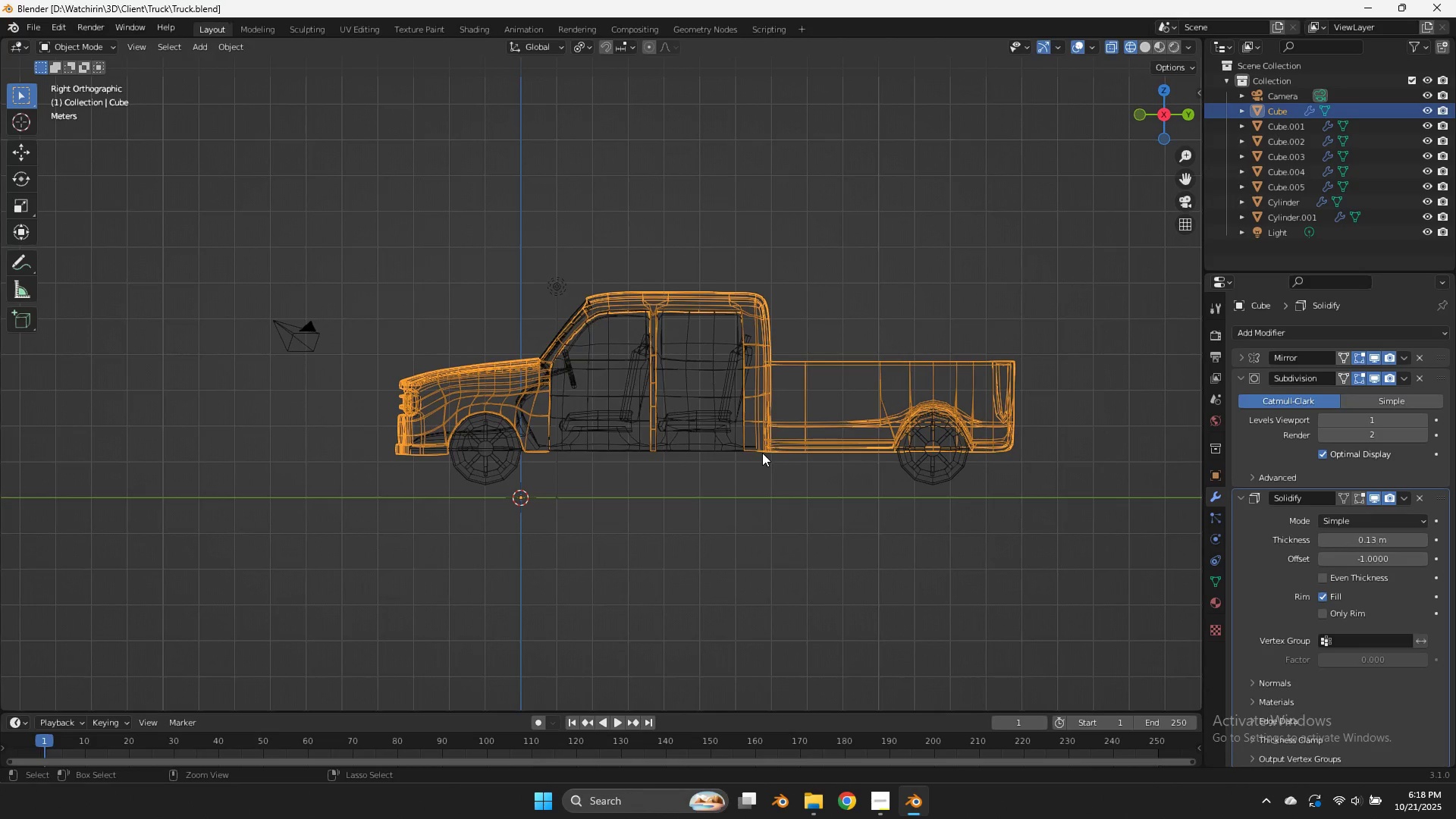 
key(Control+S)
 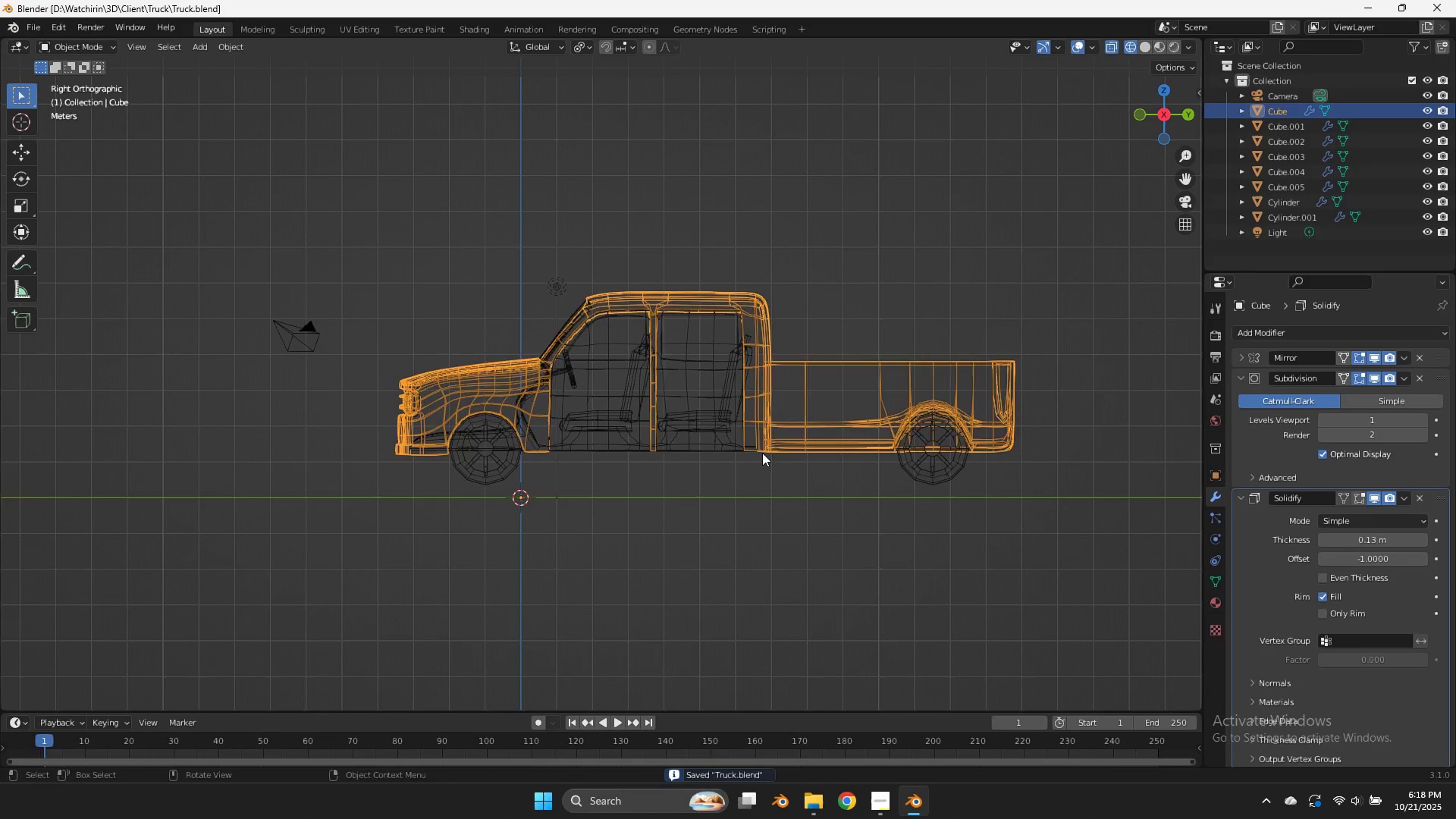 
key(Tab)
 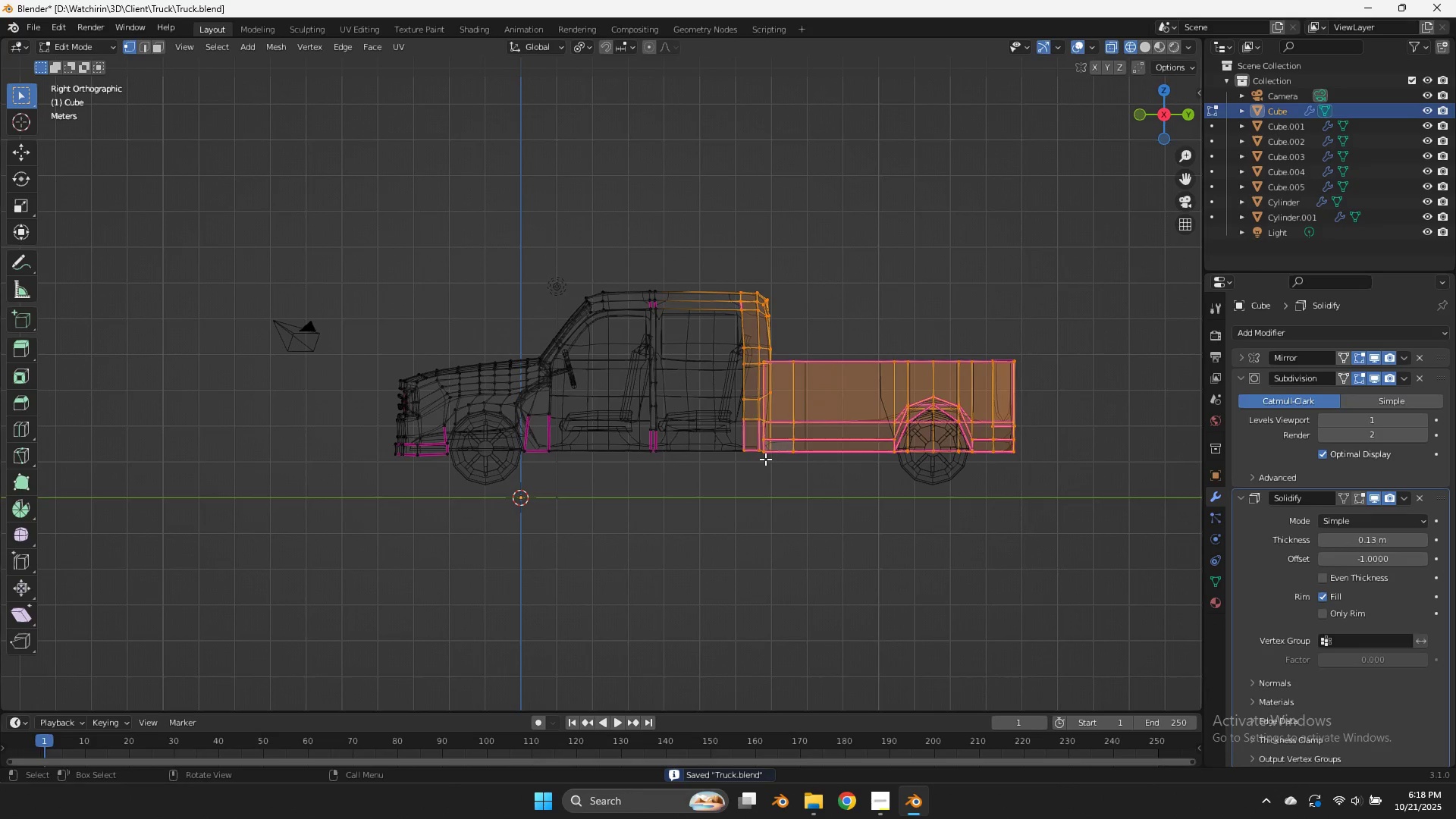 
left_click([765, 459])
 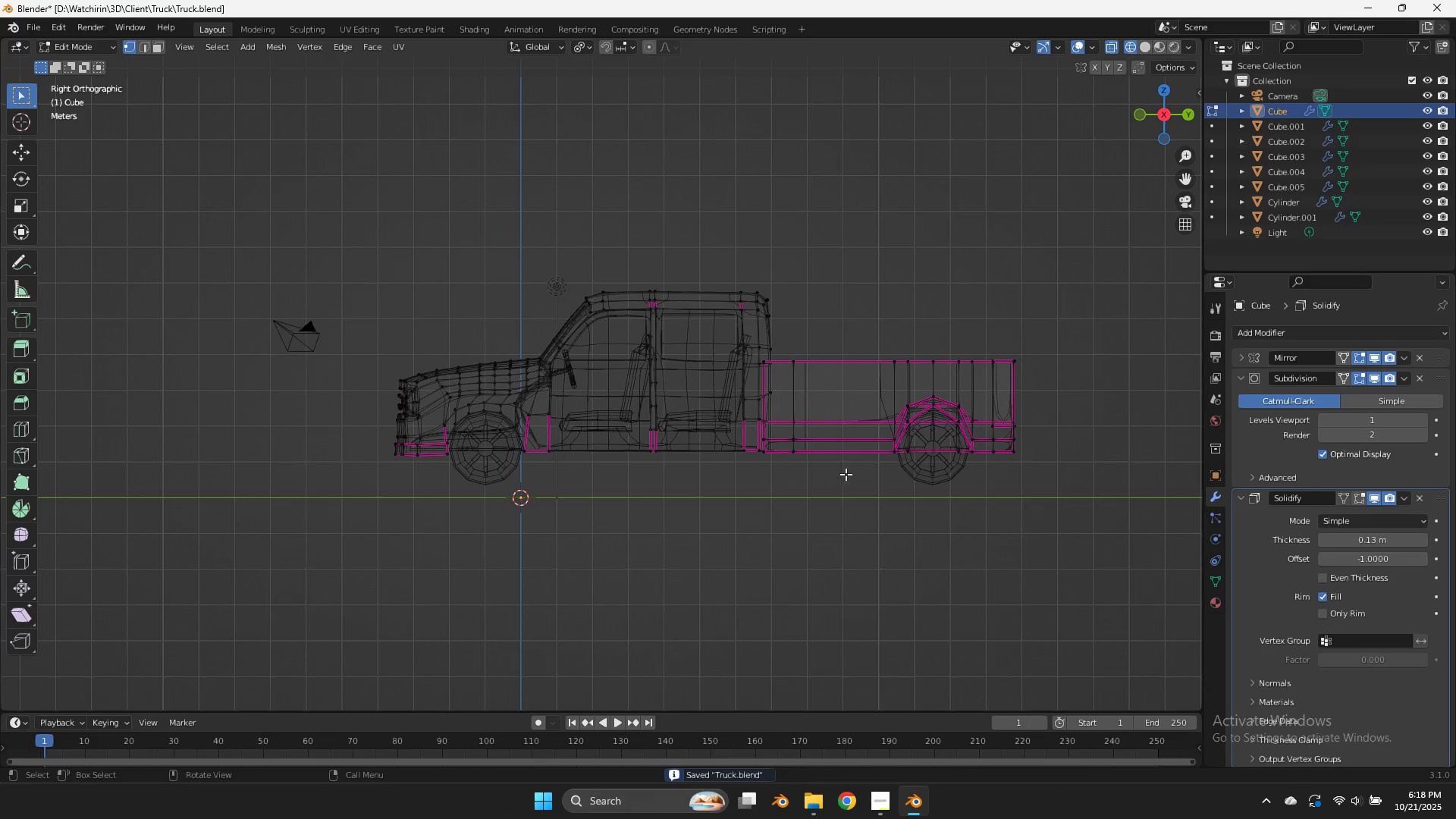 
key(Z)
 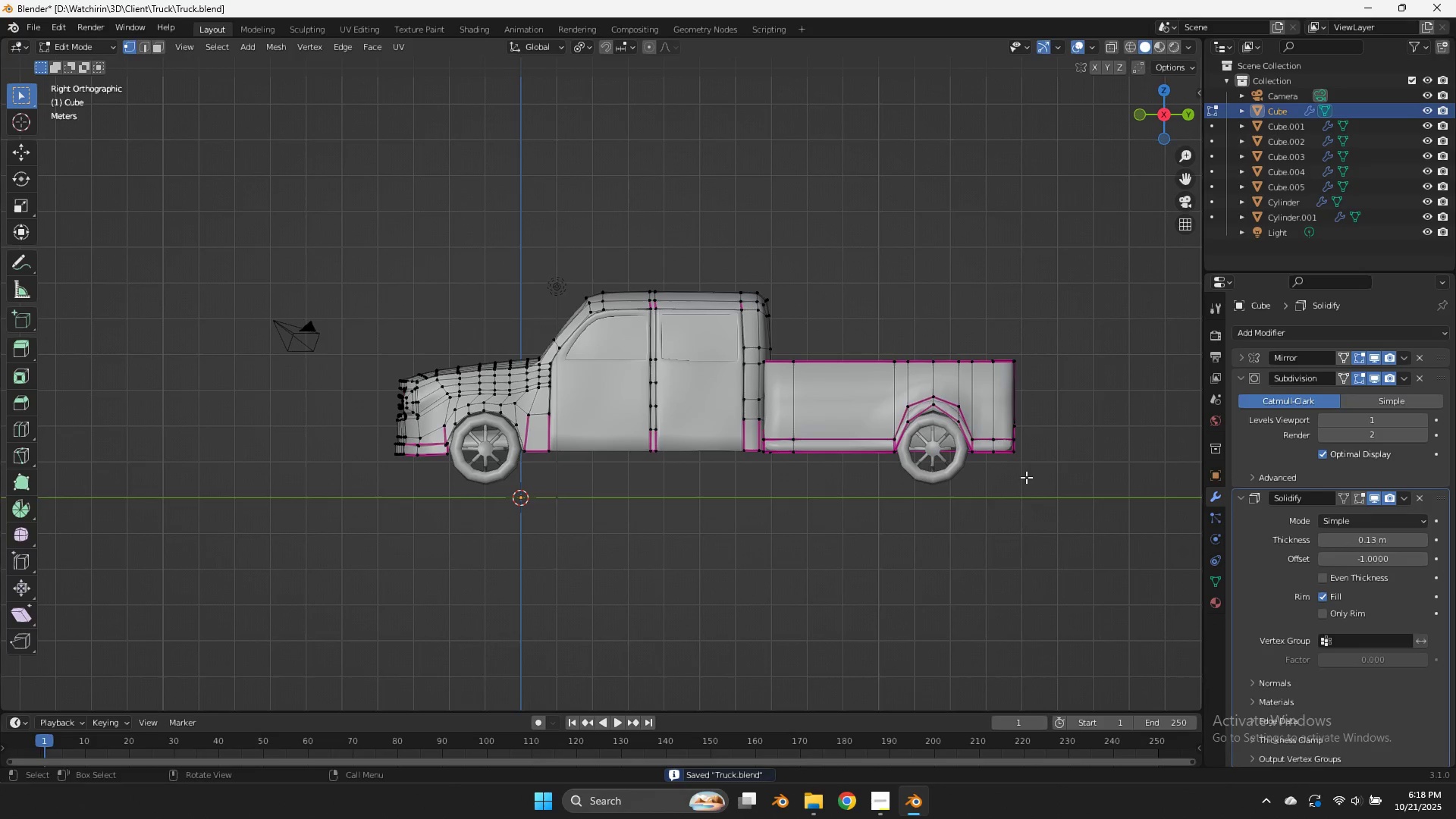 
key(Alt+AltLeft)
 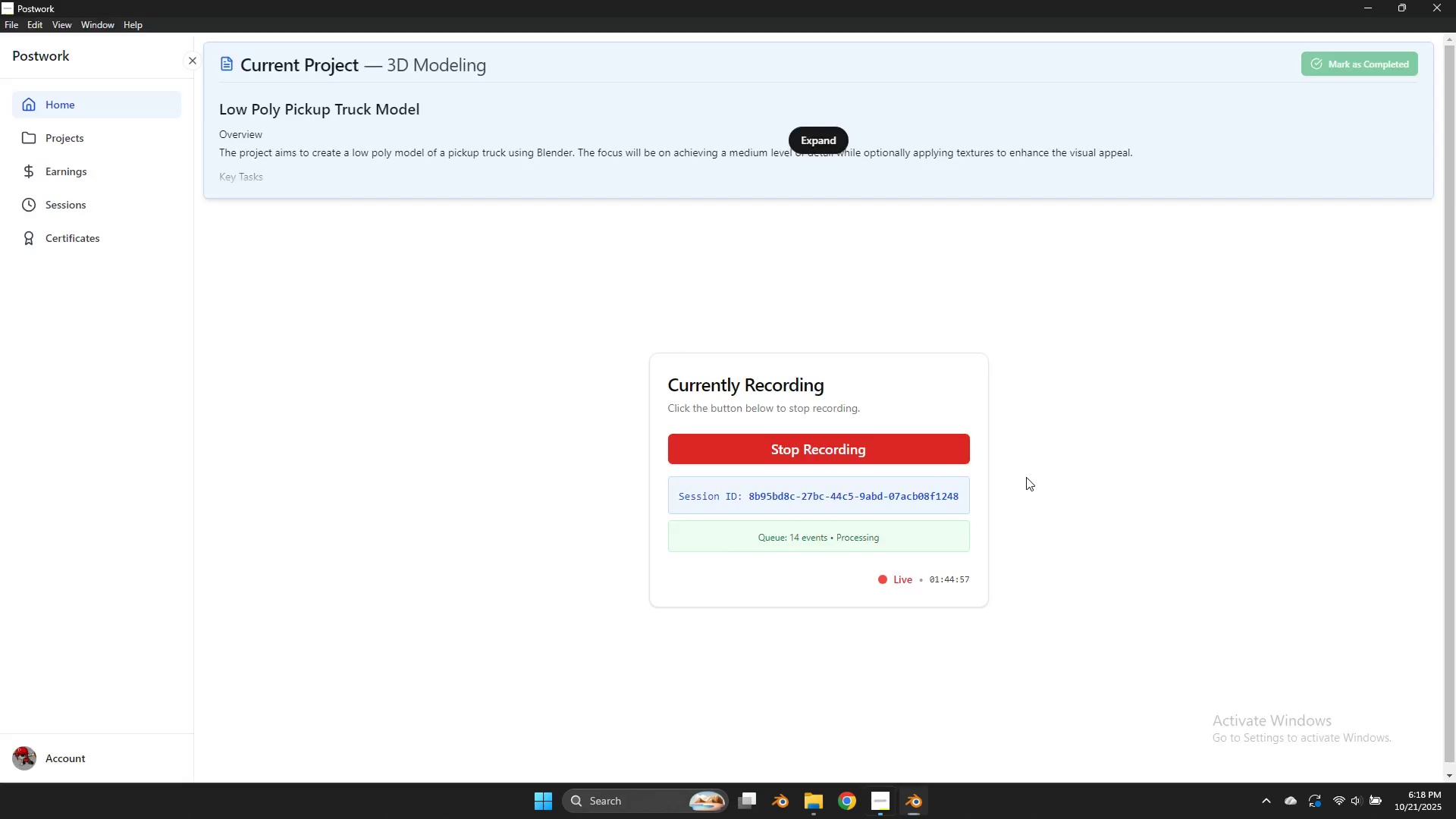 
key(Alt+Tab)